 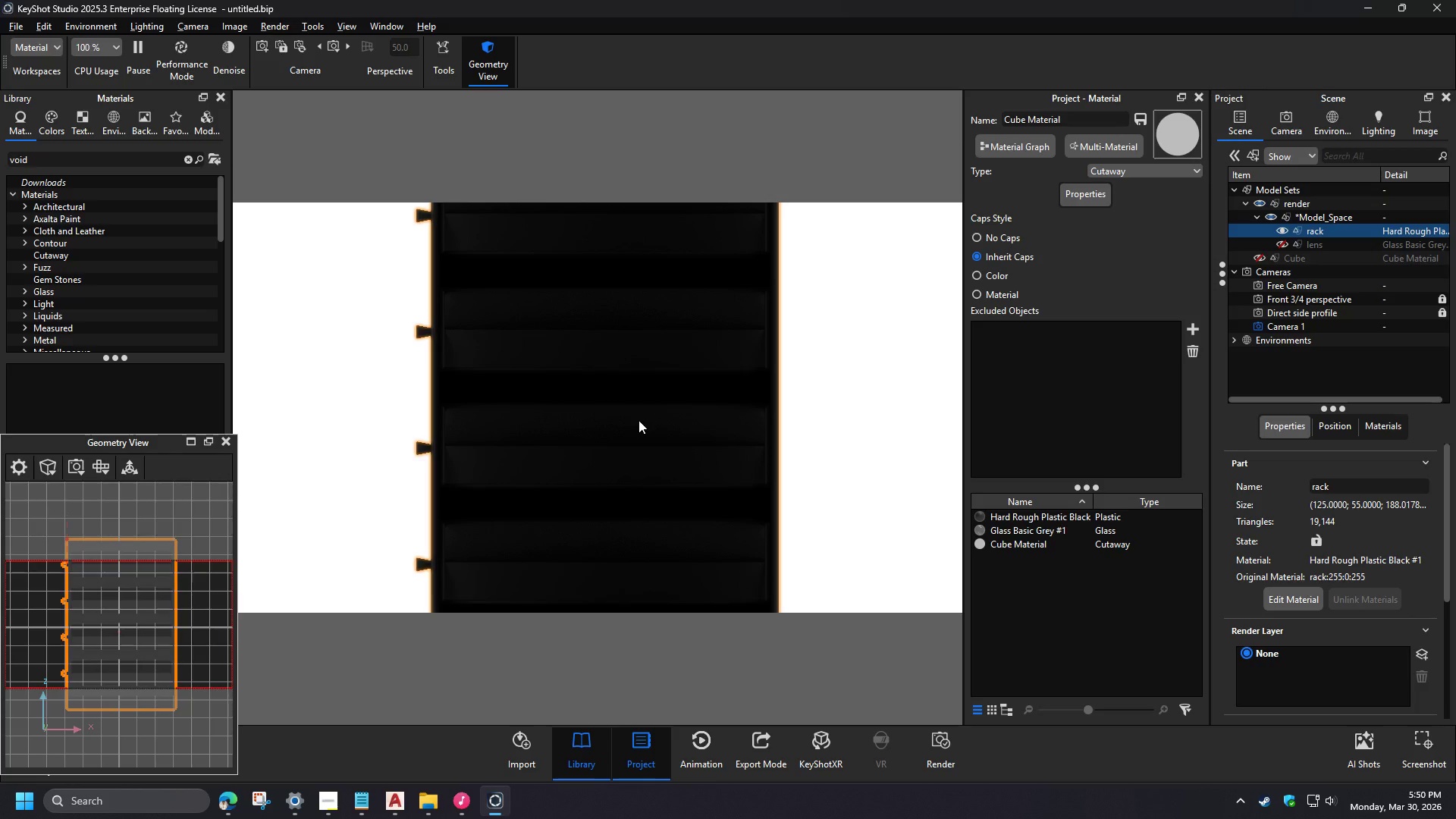 
left_click([1434, 271])
 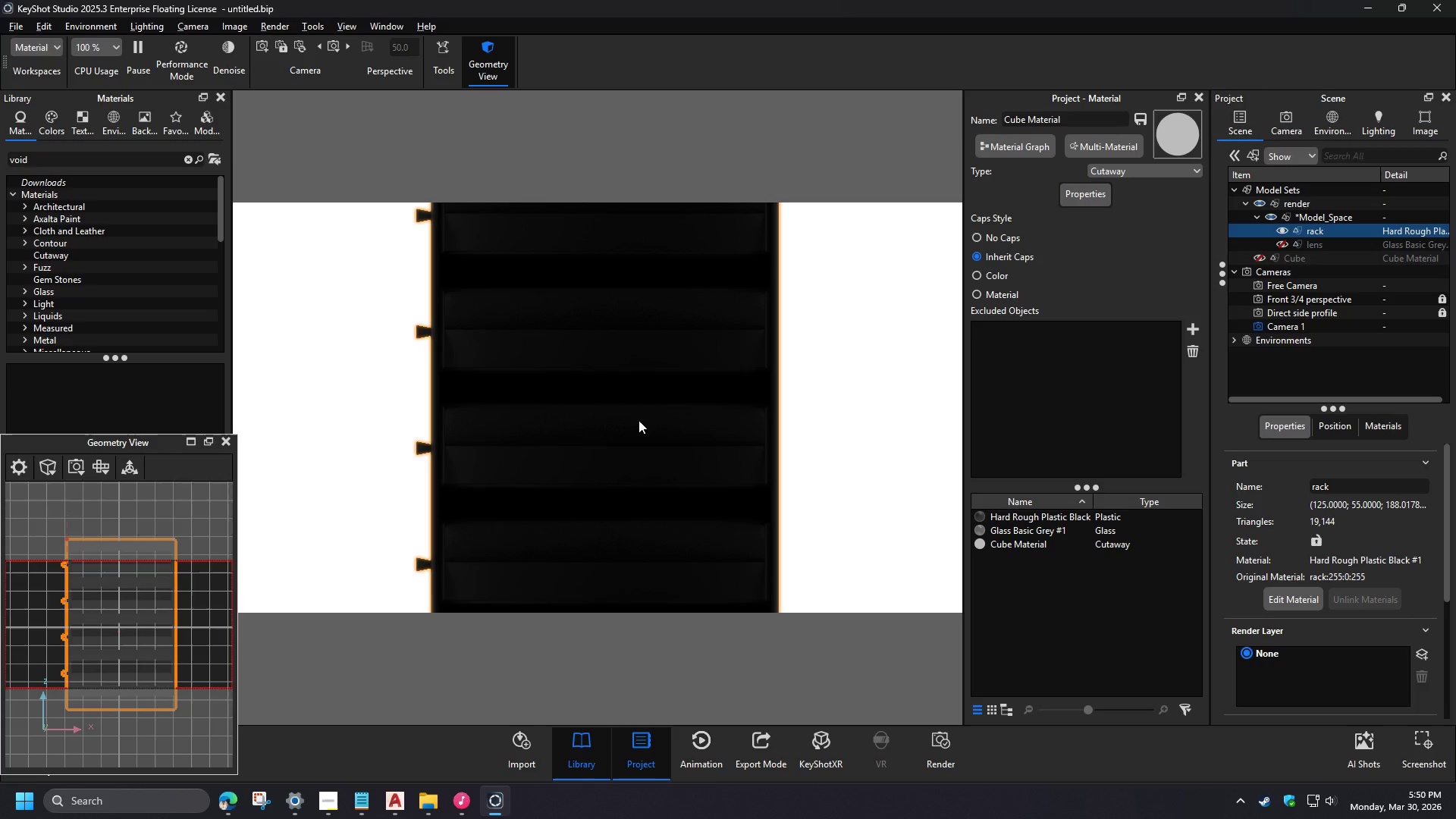 
wait(5.09)
 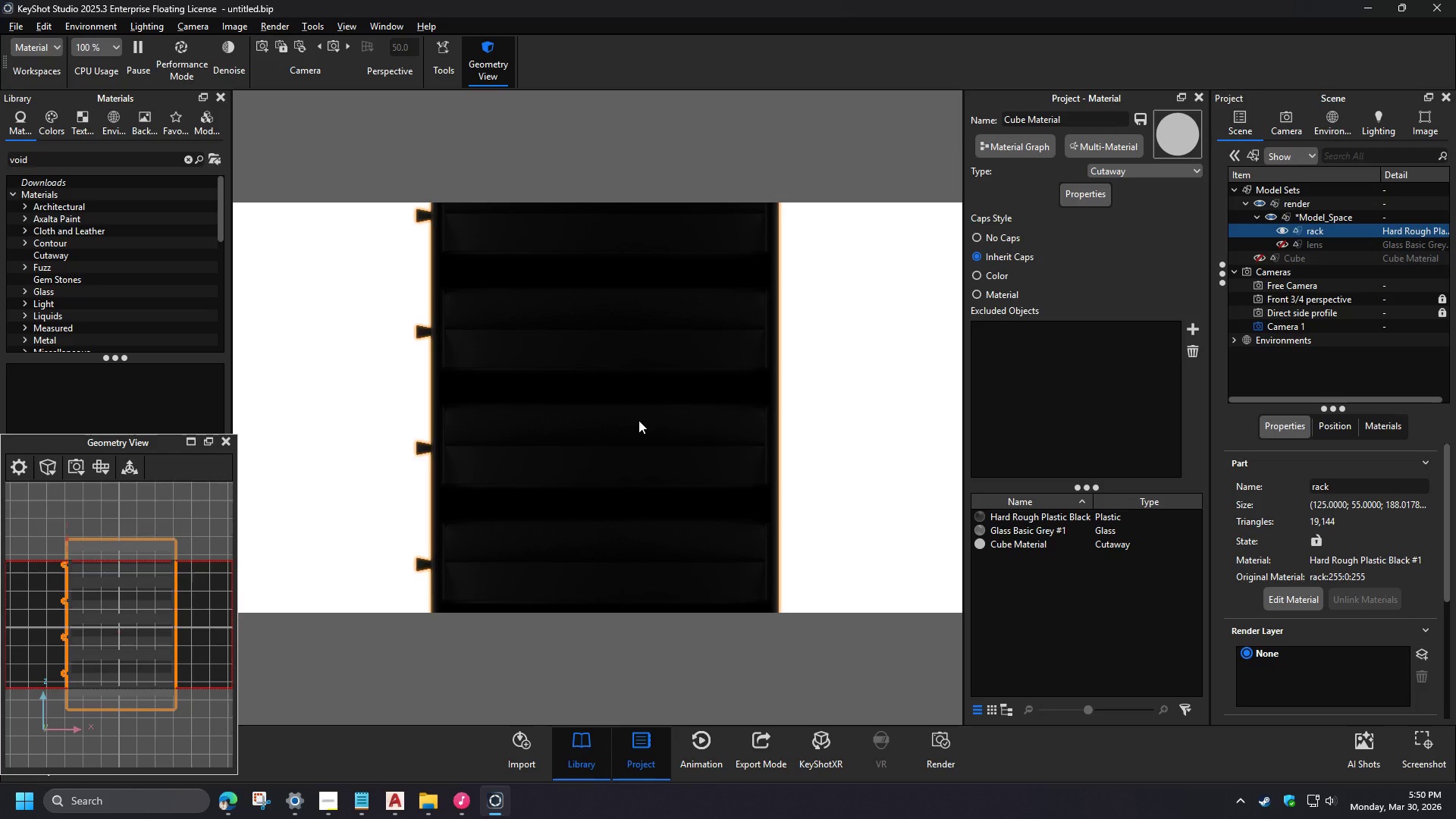 
left_click_drag(start_coordinate=[1335, 430], to_coordinate=[1303, 435])
 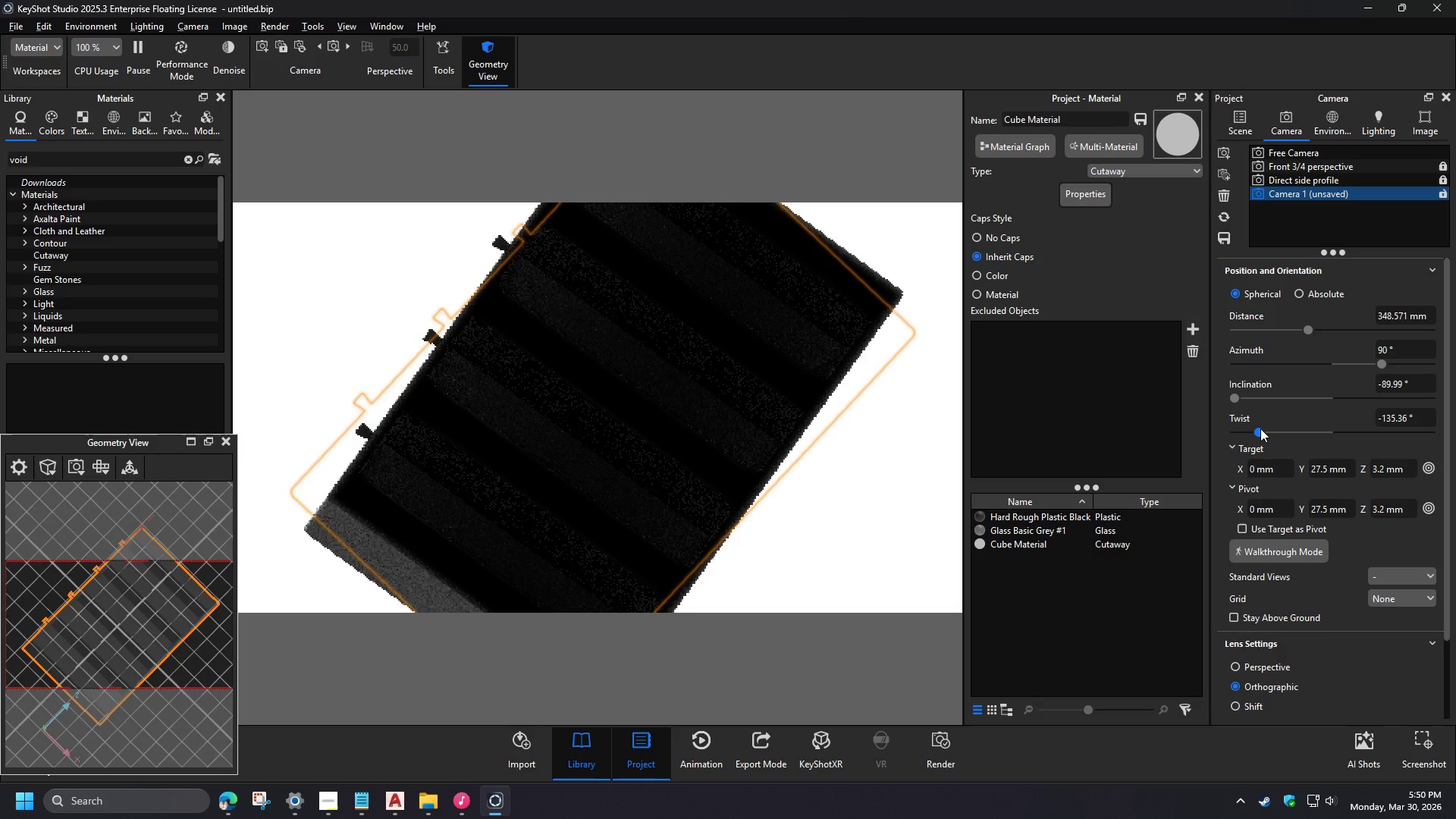 
left_click_drag(start_coordinate=[1417, 420], to_coordinate=[1357, 420])
 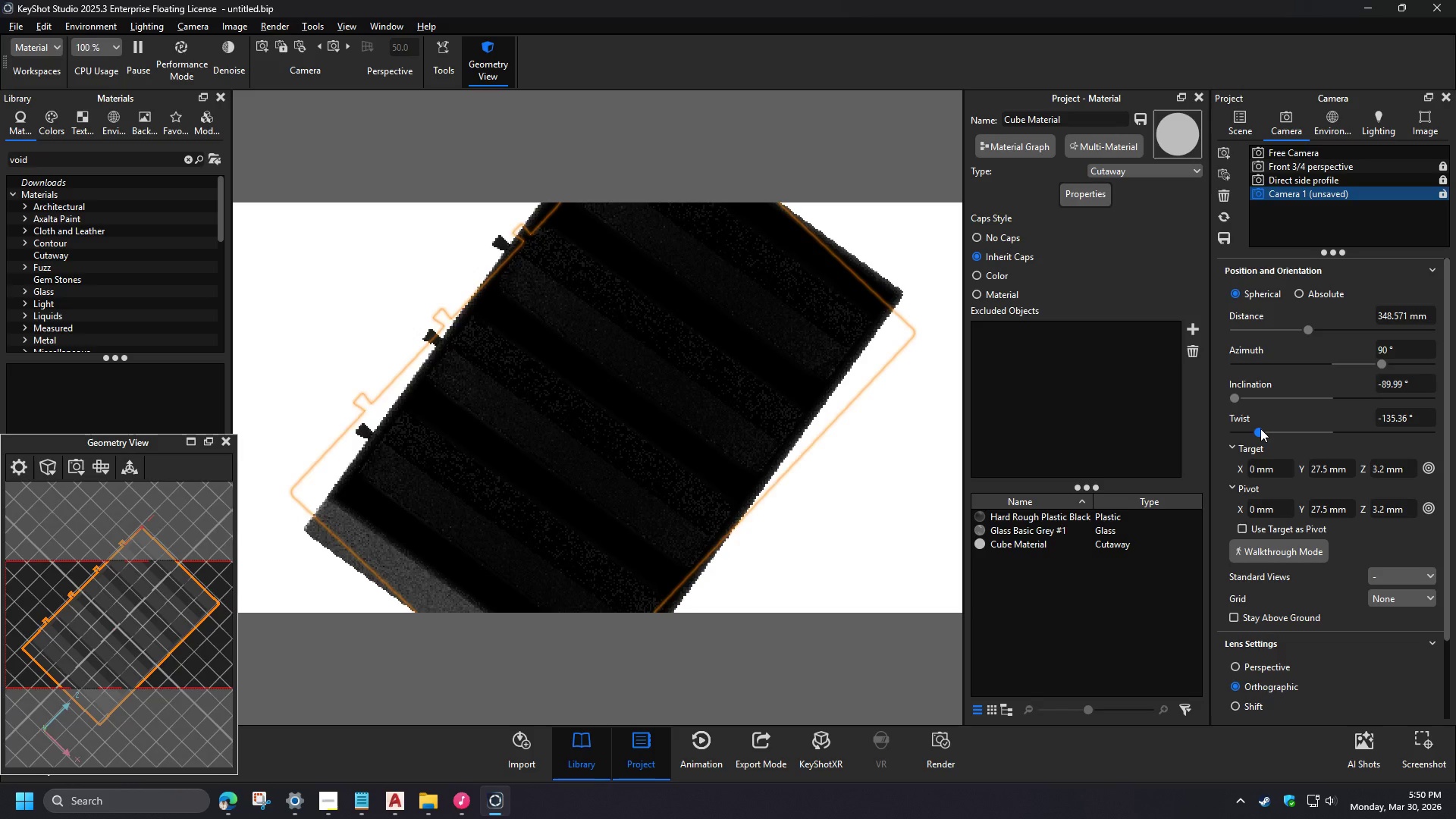 
key(NumpadSubtract)
 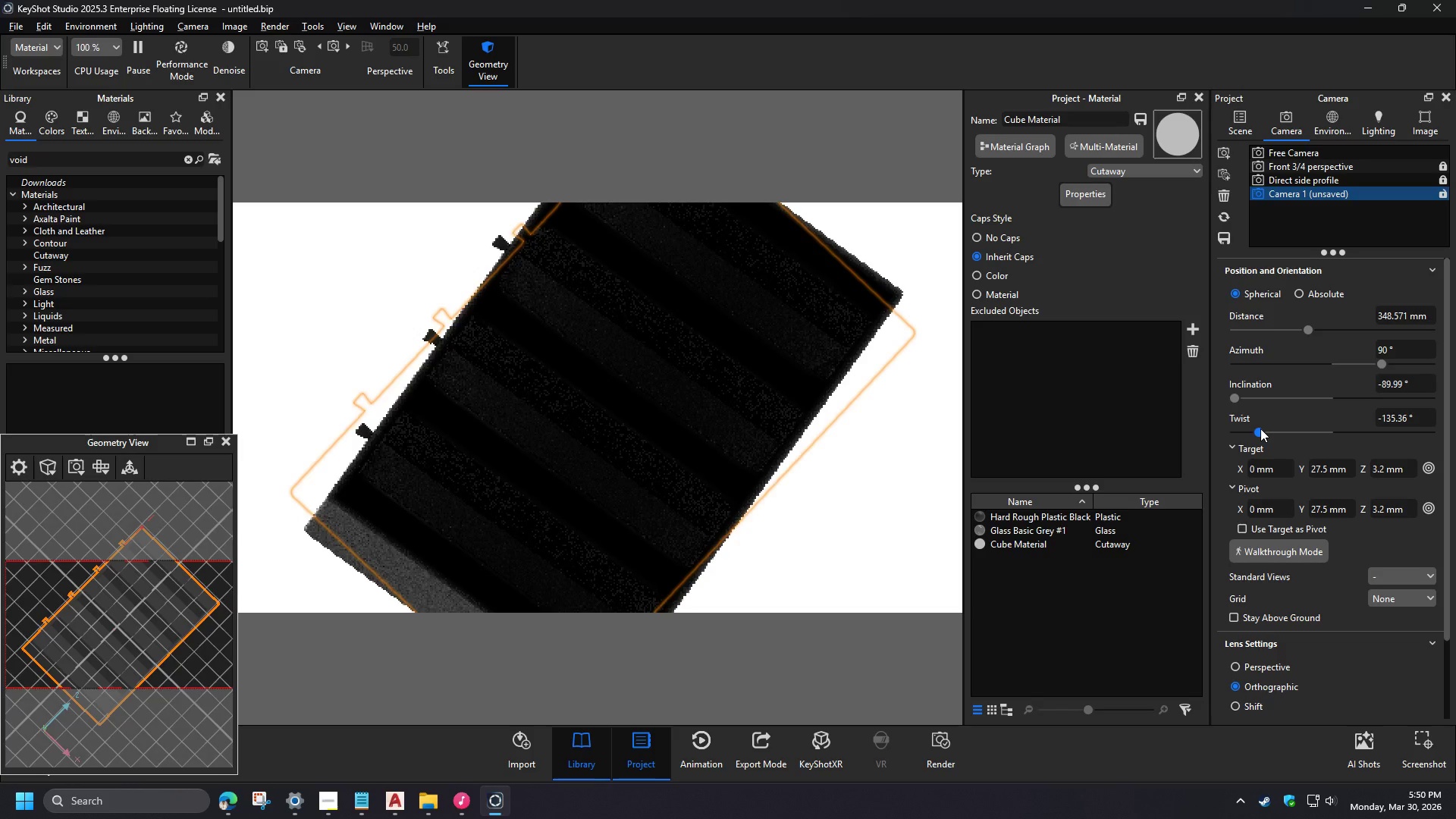 
key(Numpad9)
 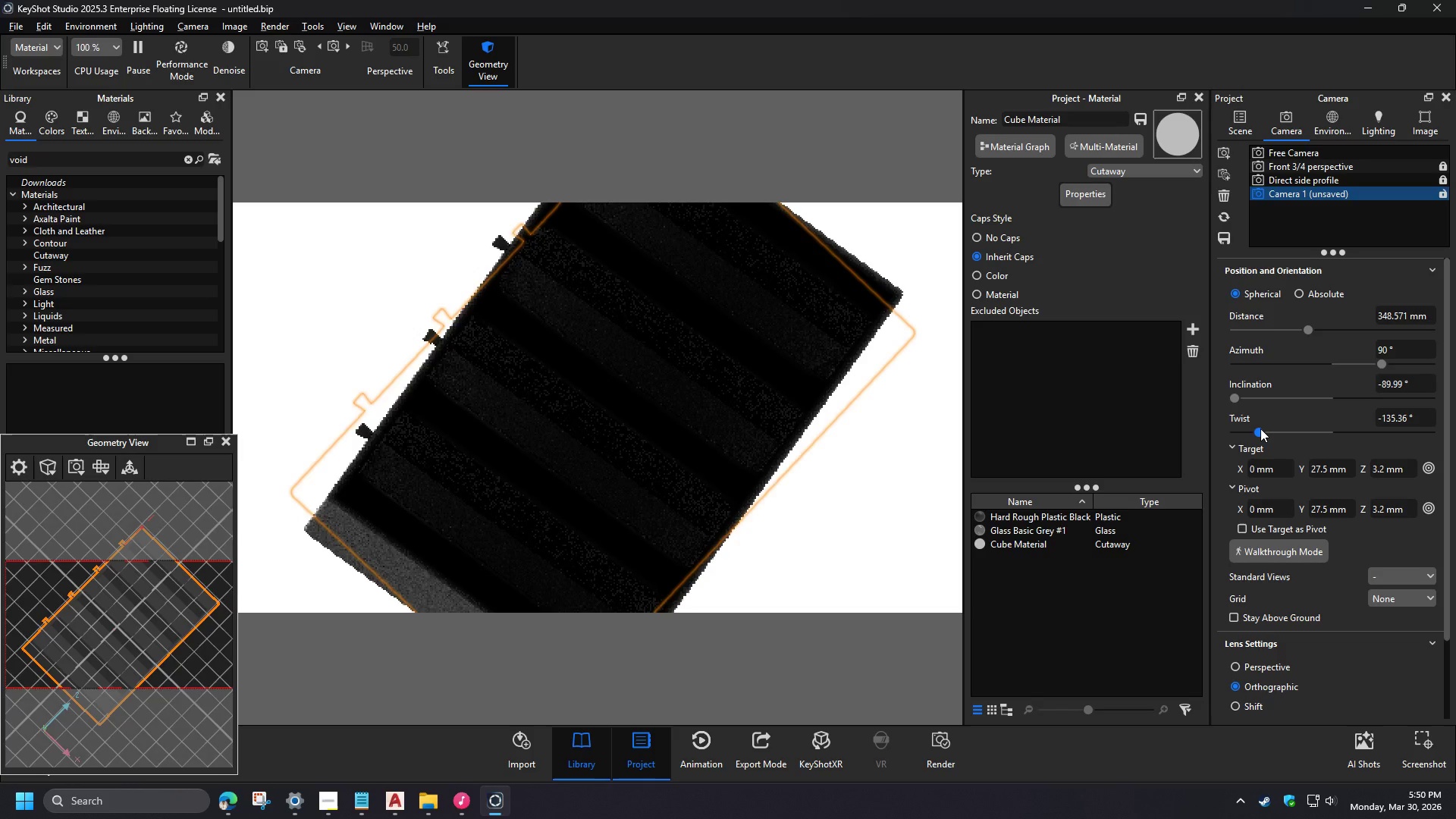 
key(Numpad0)
 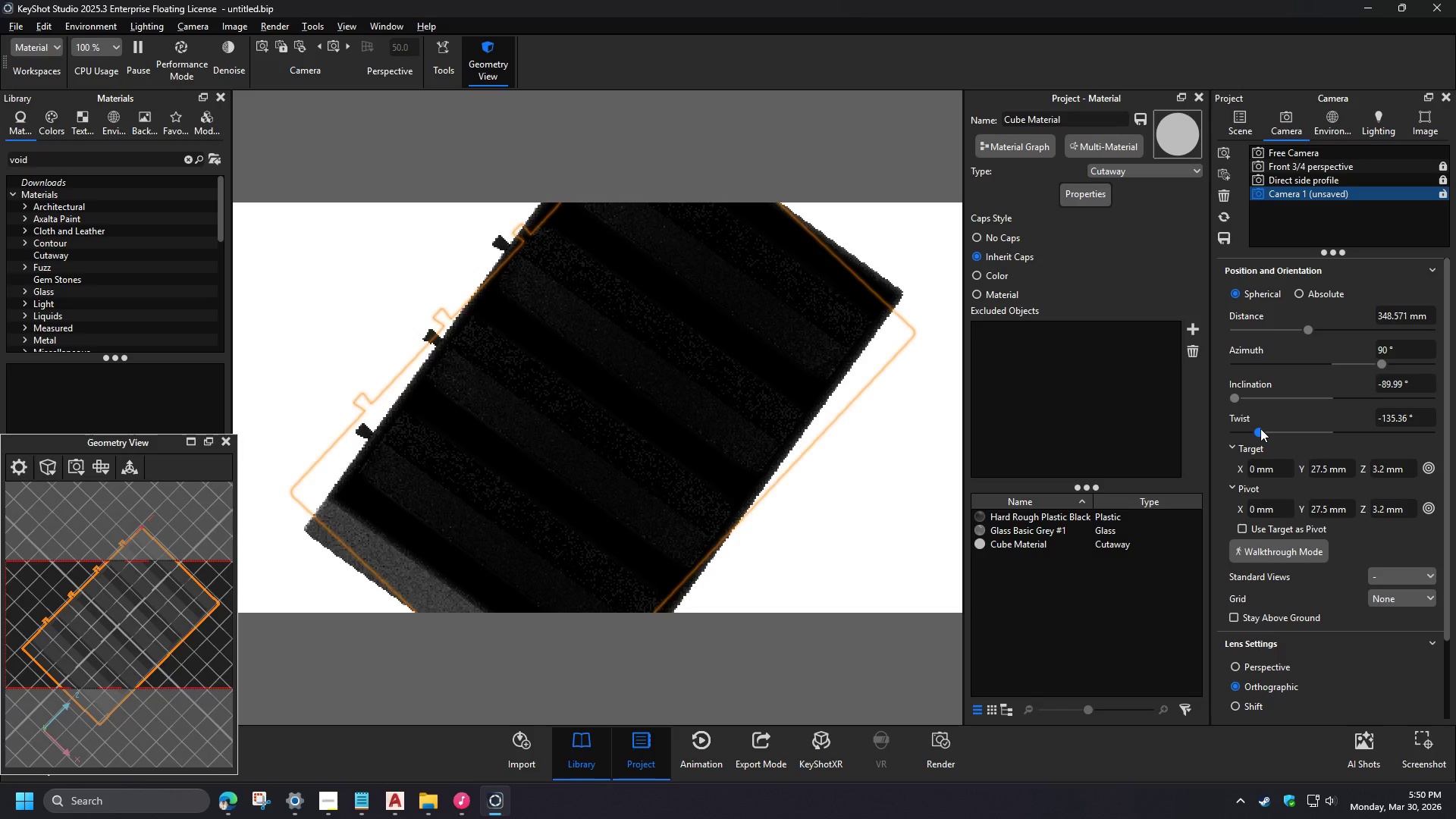 
key(NumpadEnter)
 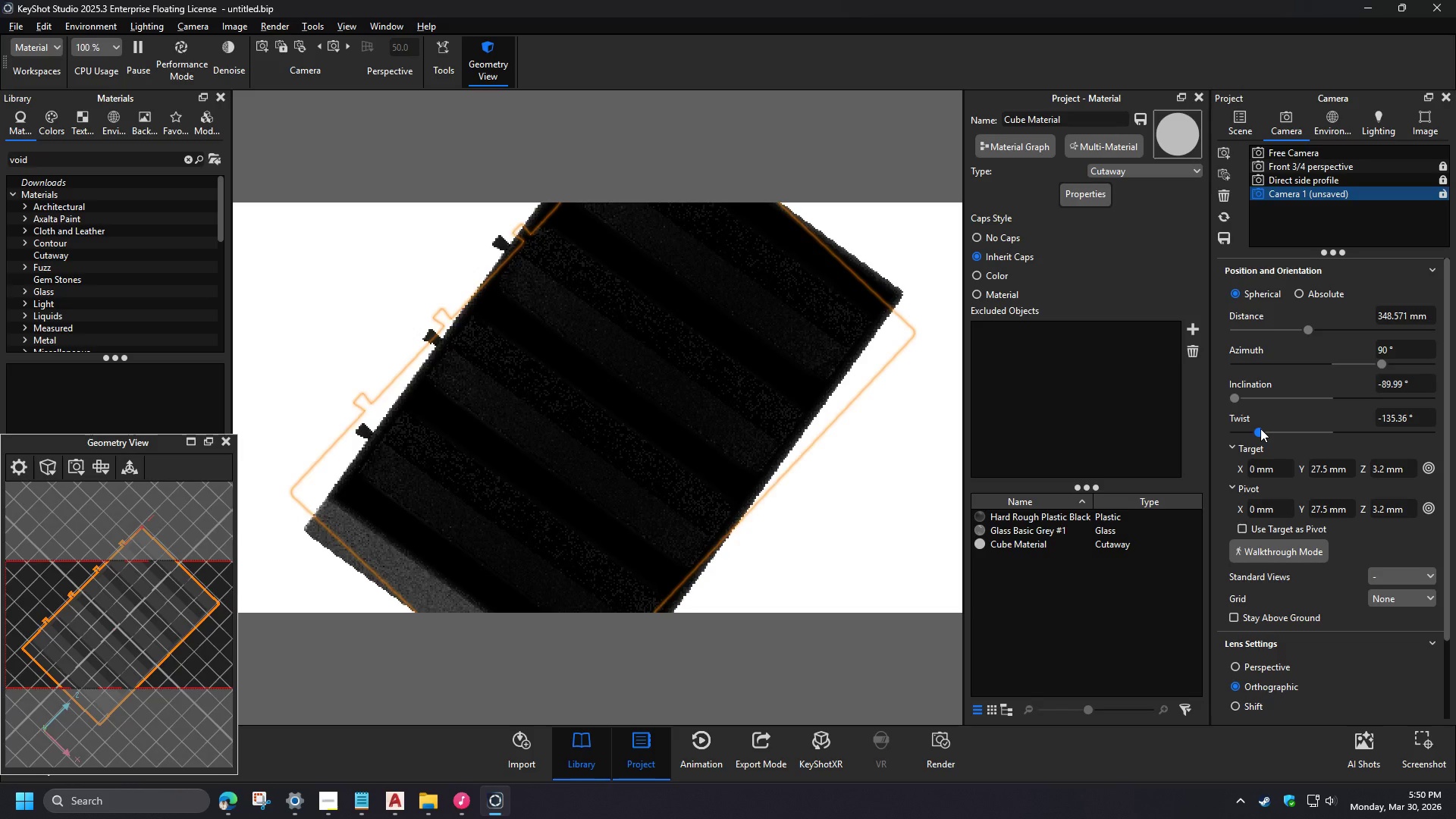 
left_click_drag(start_coordinate=[1236, 395], to_coordinate=[1202, 398])
 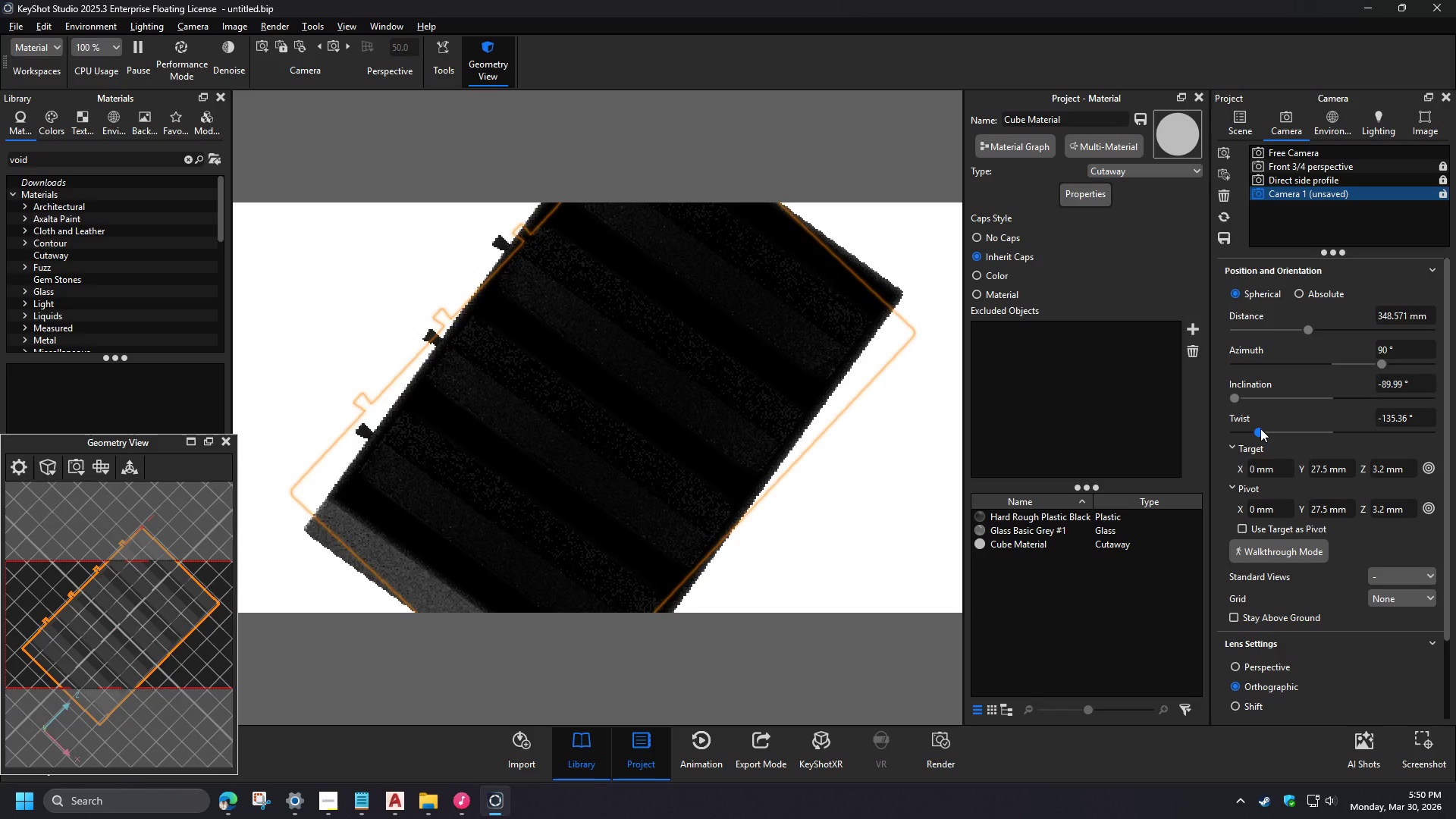 
left_click_drag(start_coordinate=[1232, 398], to_coordinate=[1166, 399])
 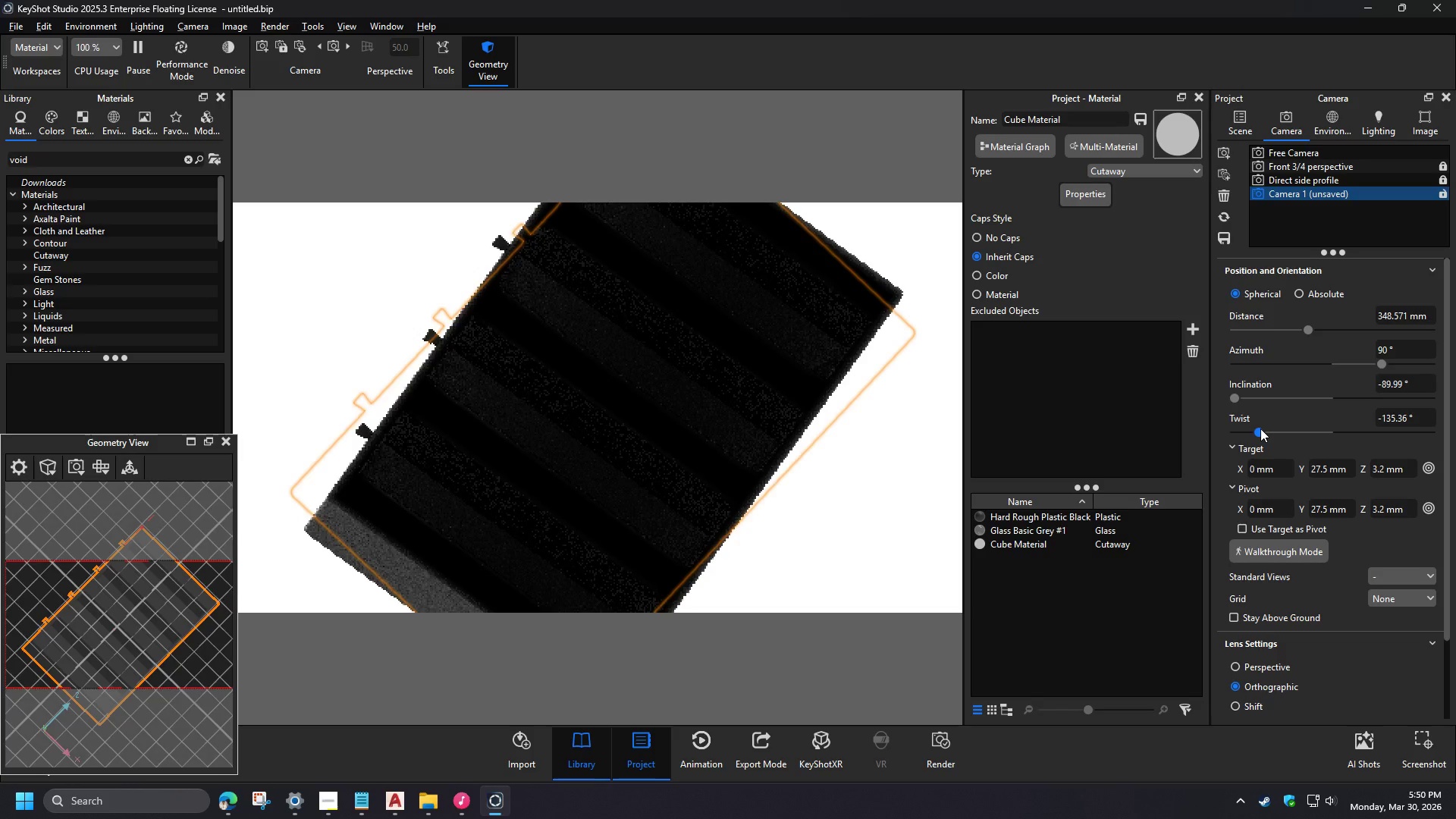 
left_click([102, 467])
 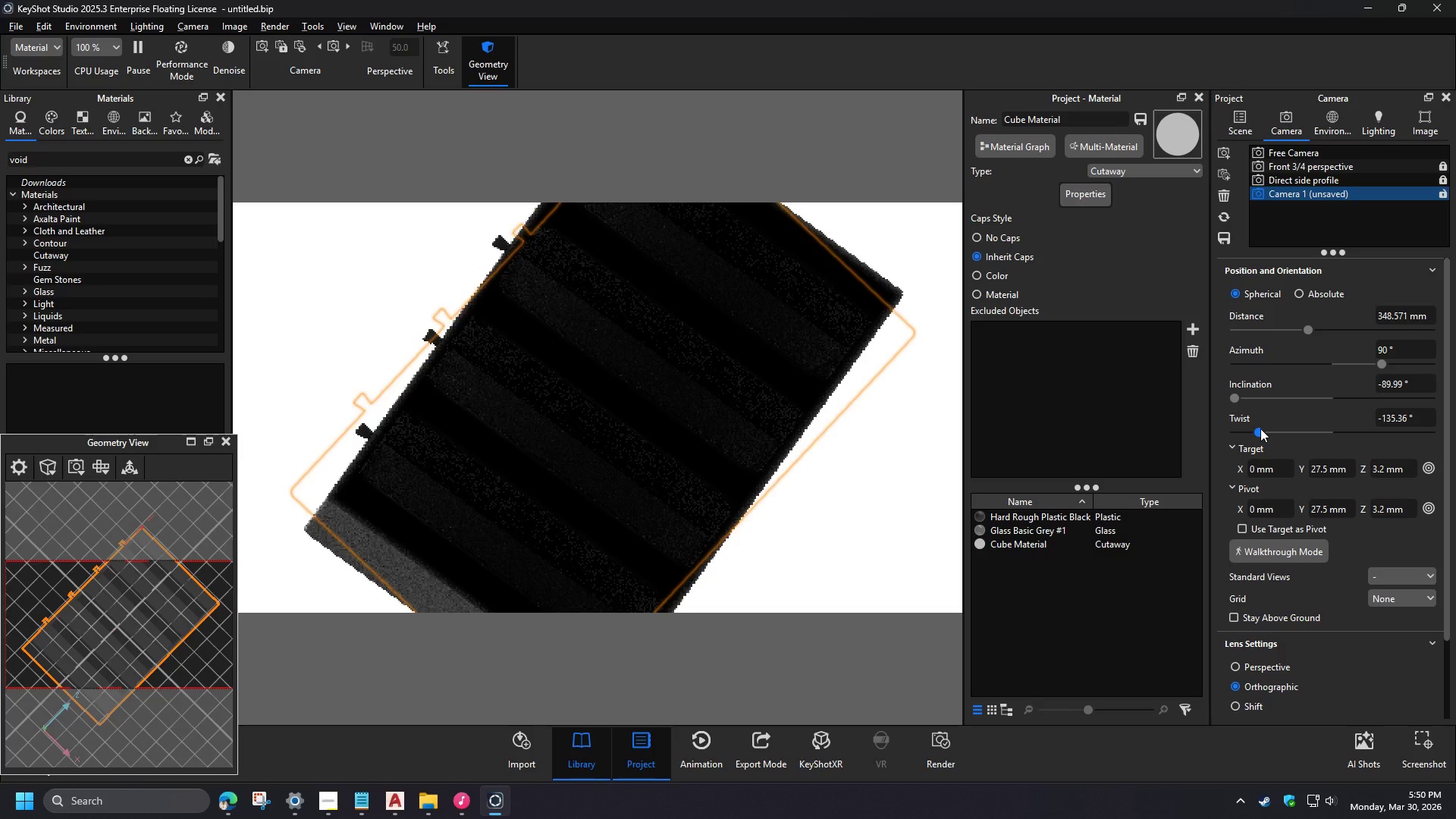 
left_click([127, 580])
 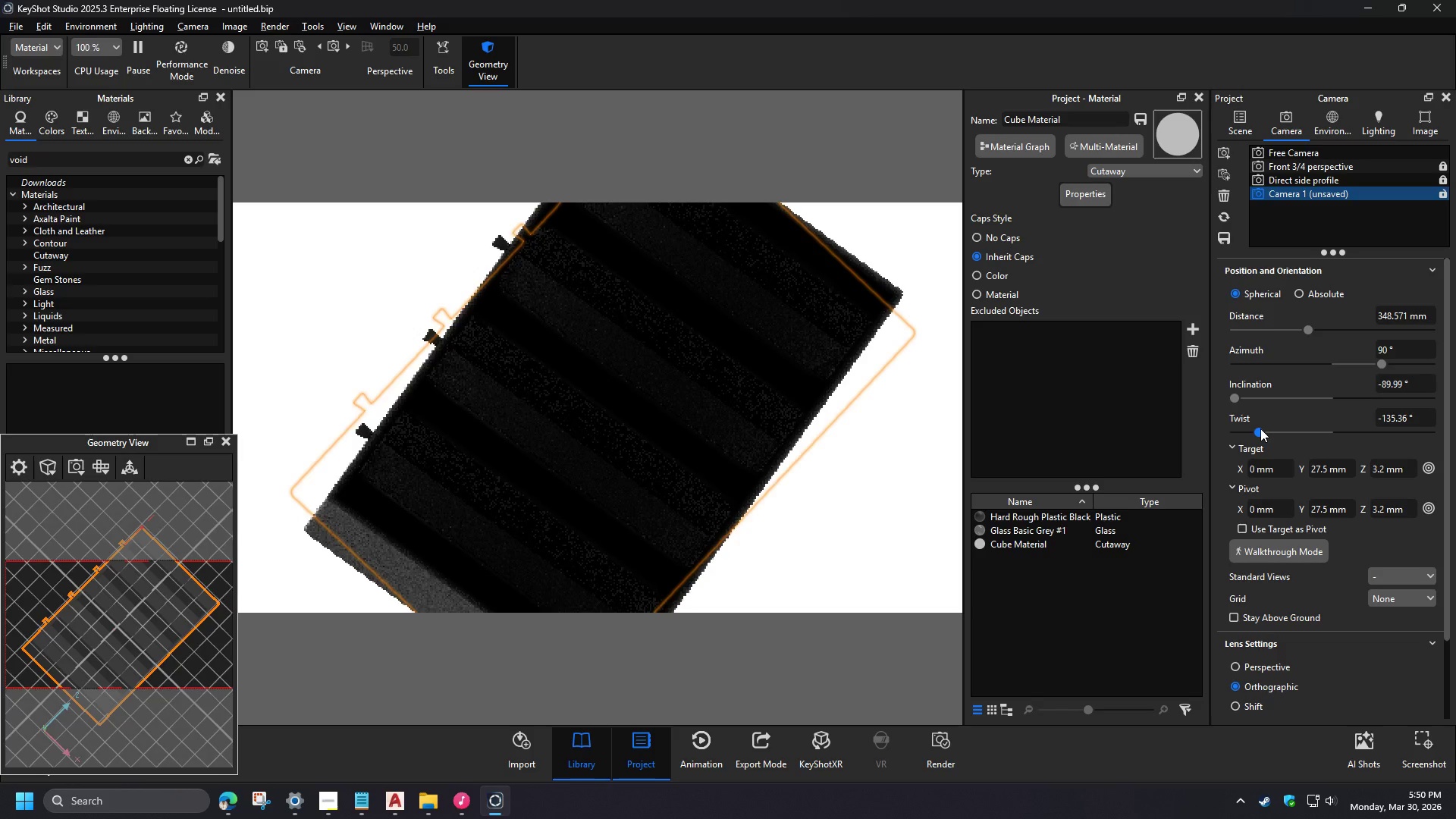 
left_click_drag(start_coordinate=[1399, 419], to_coordinate=[1357, 413])
 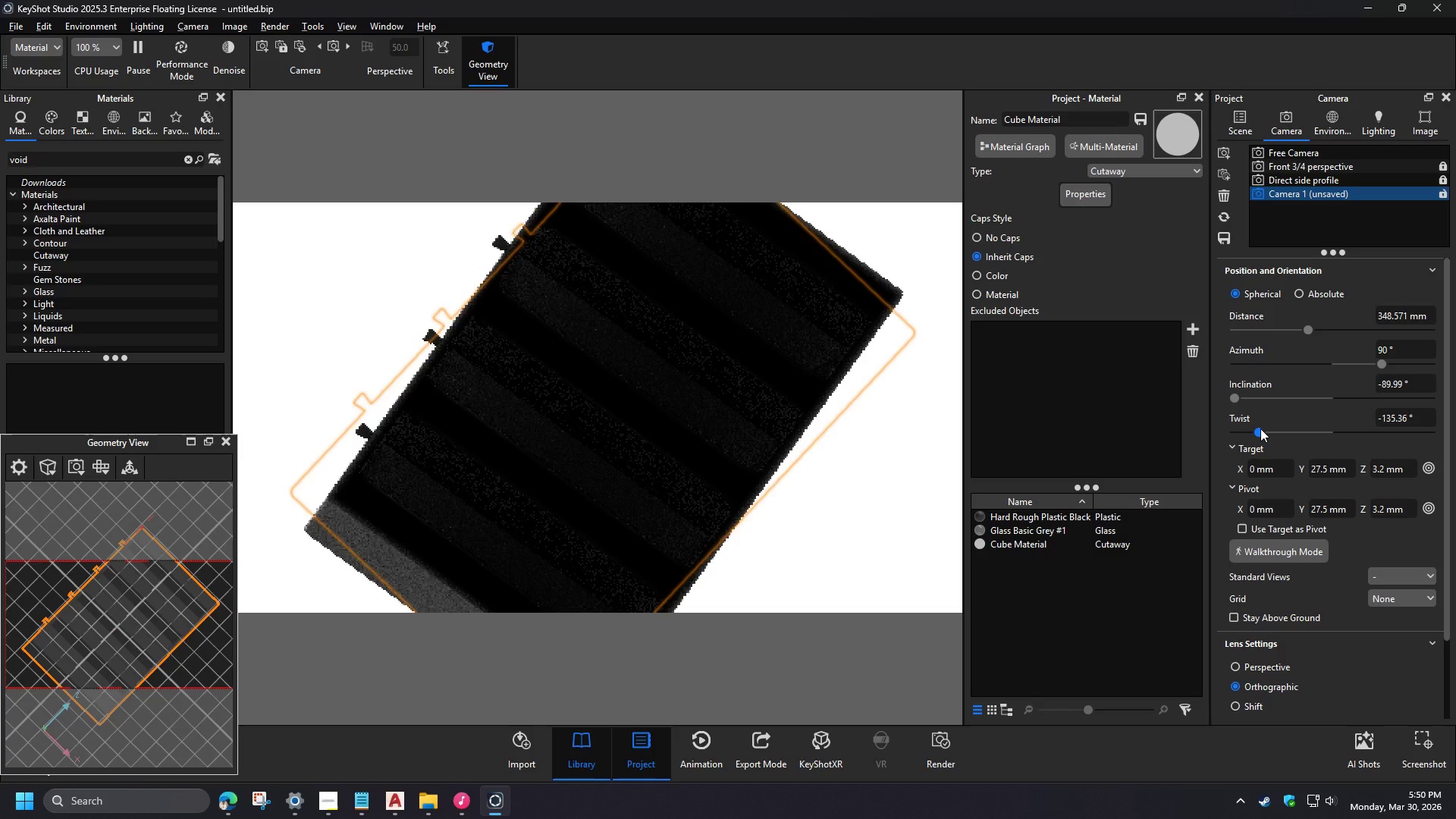 
key(Numpad9)
 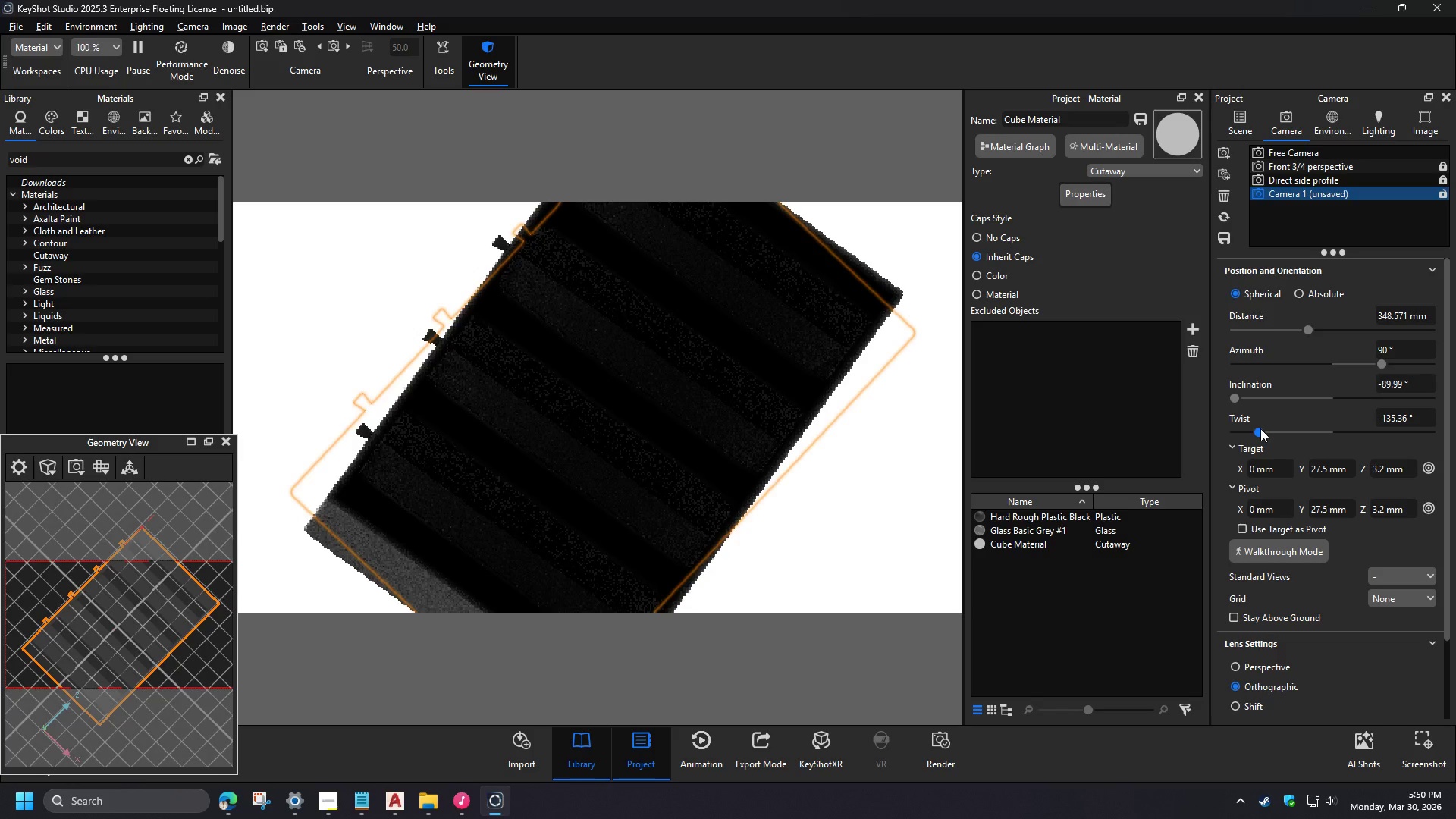 
key(Numpad0)
 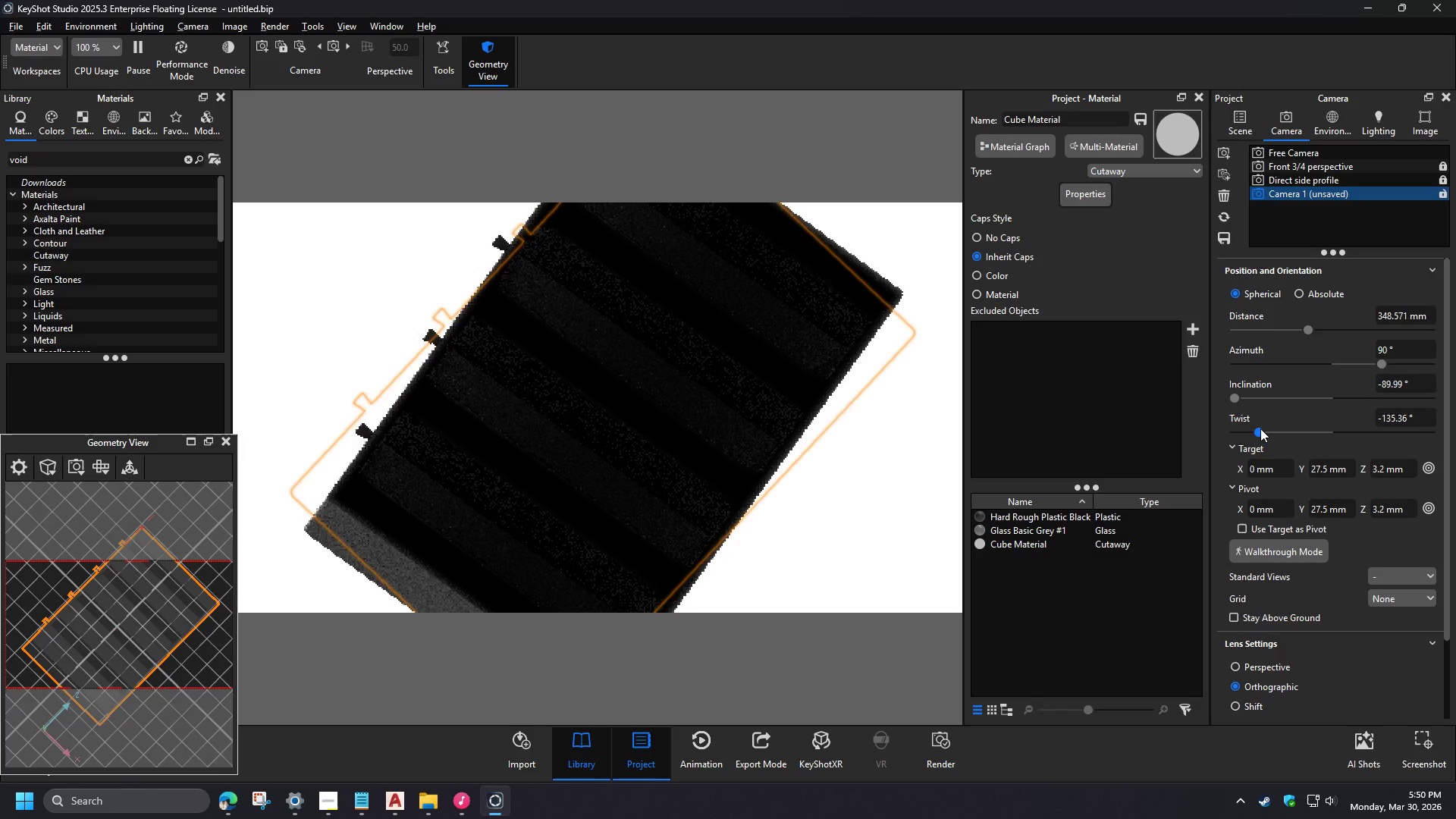 
key(NumpadEnter)
 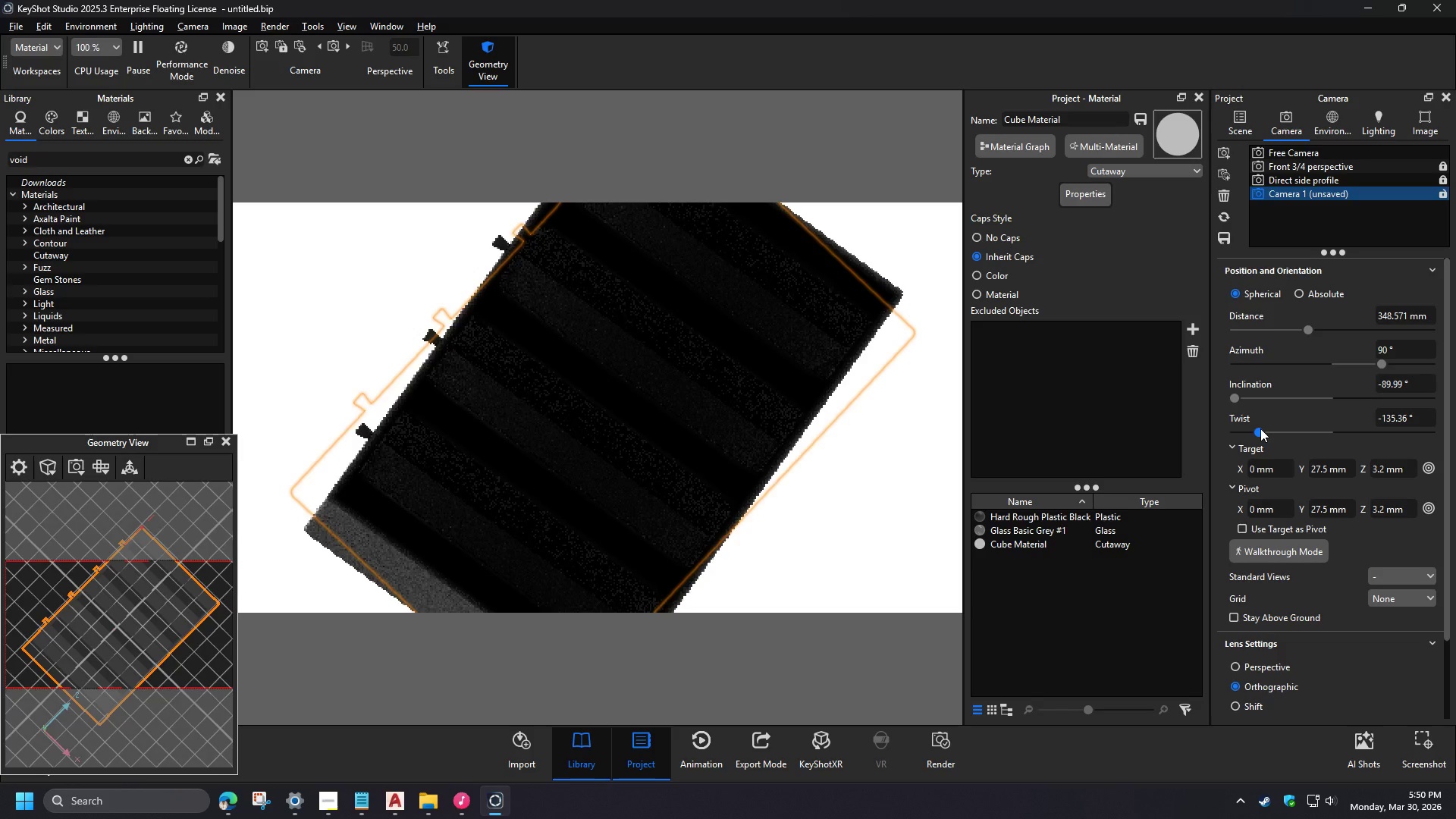 
left_click([1429, 268])
 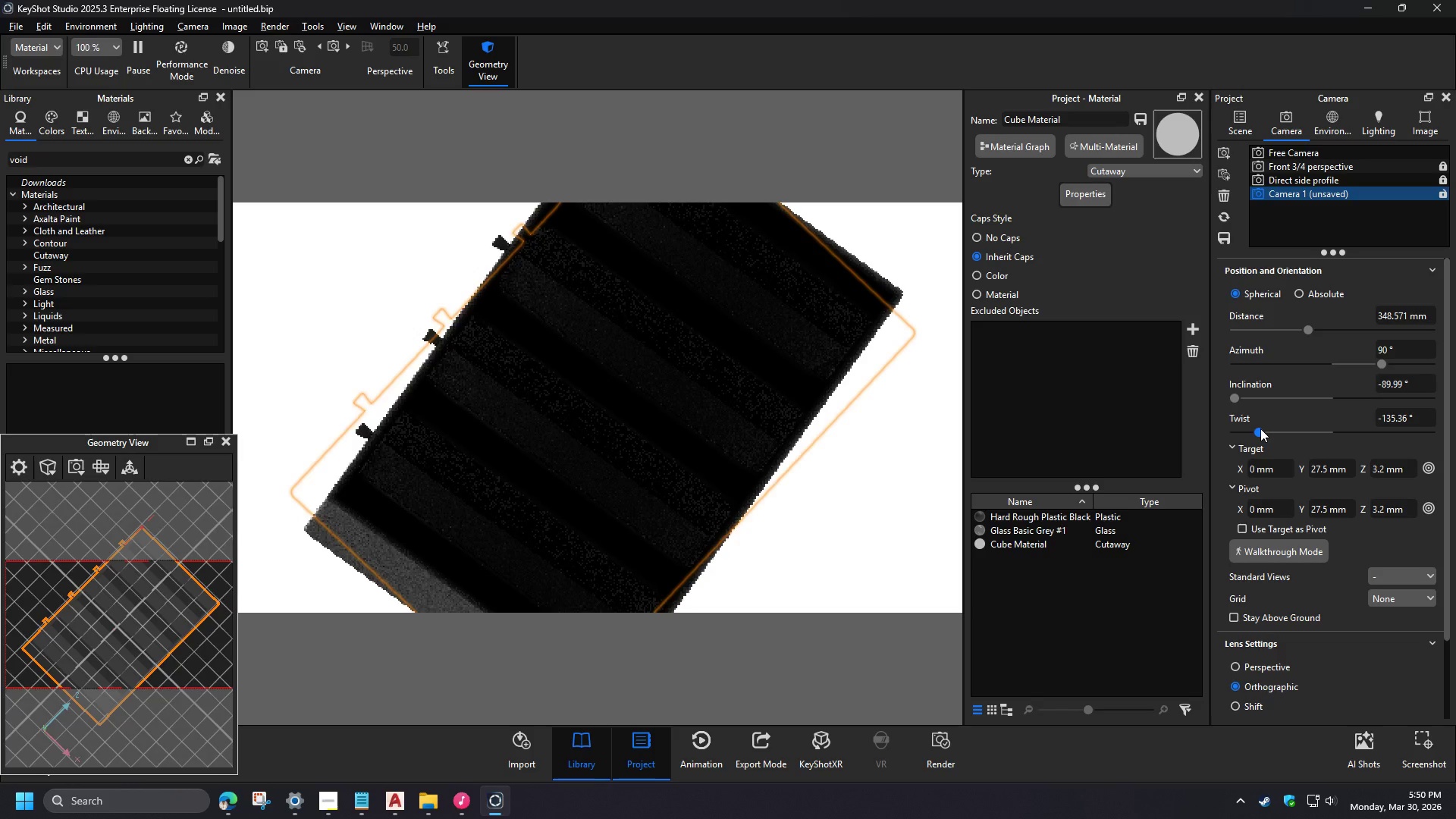 
wait(14.08)
 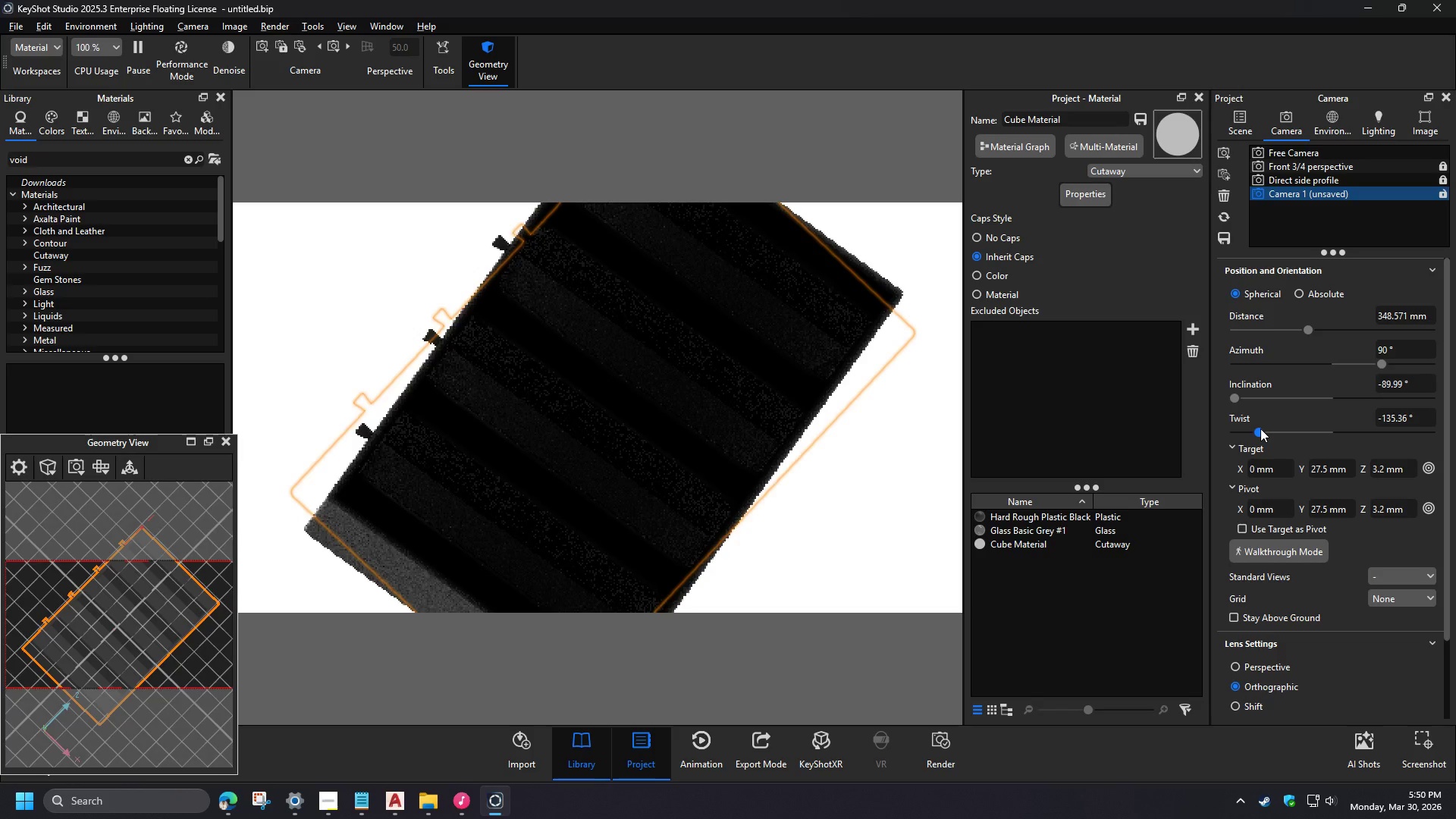 
left_click([1436, 268])
 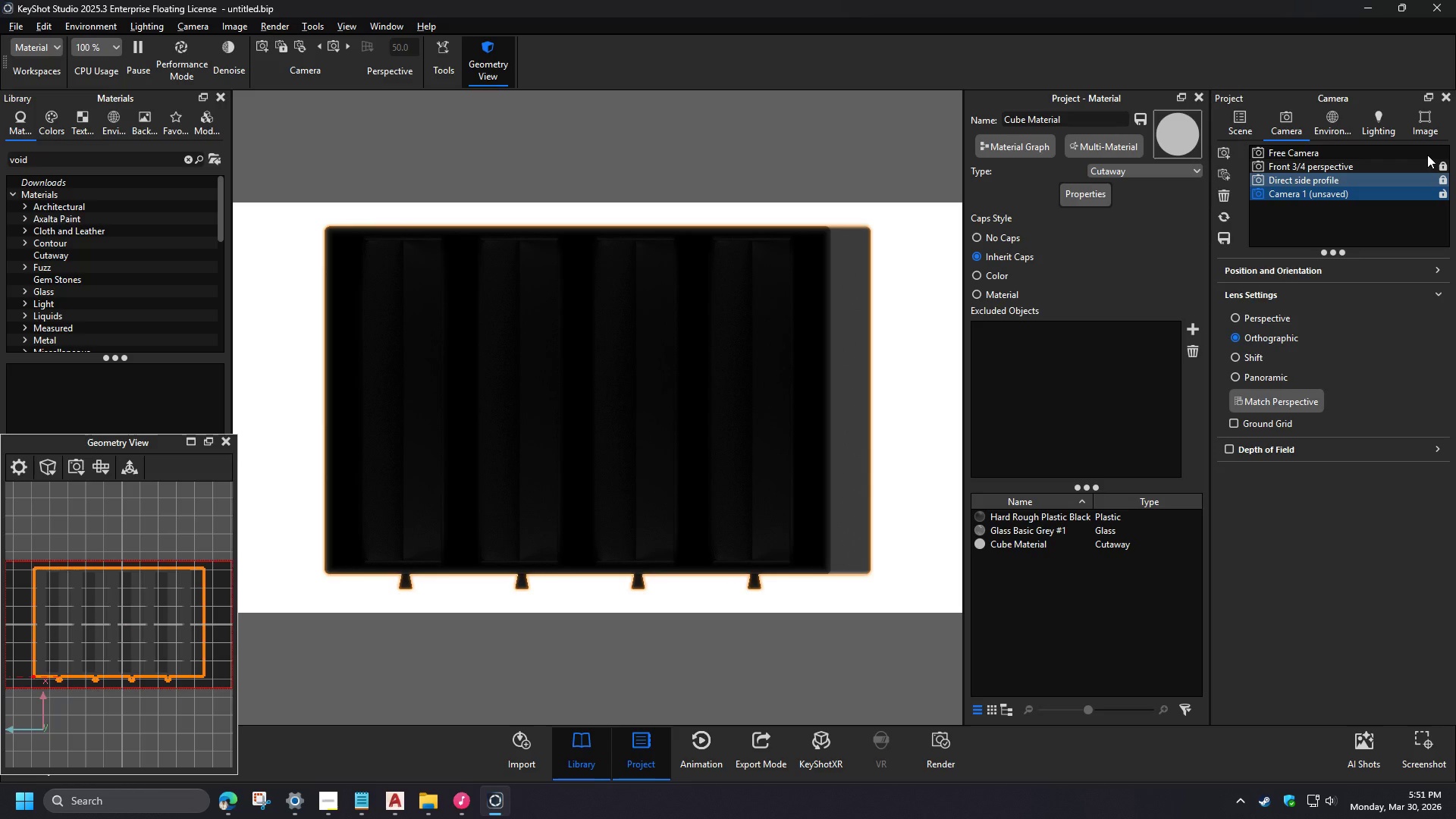 
left_click_drag(start_coordinate=[1429, 314], to_coordinate=[1357, 314])
 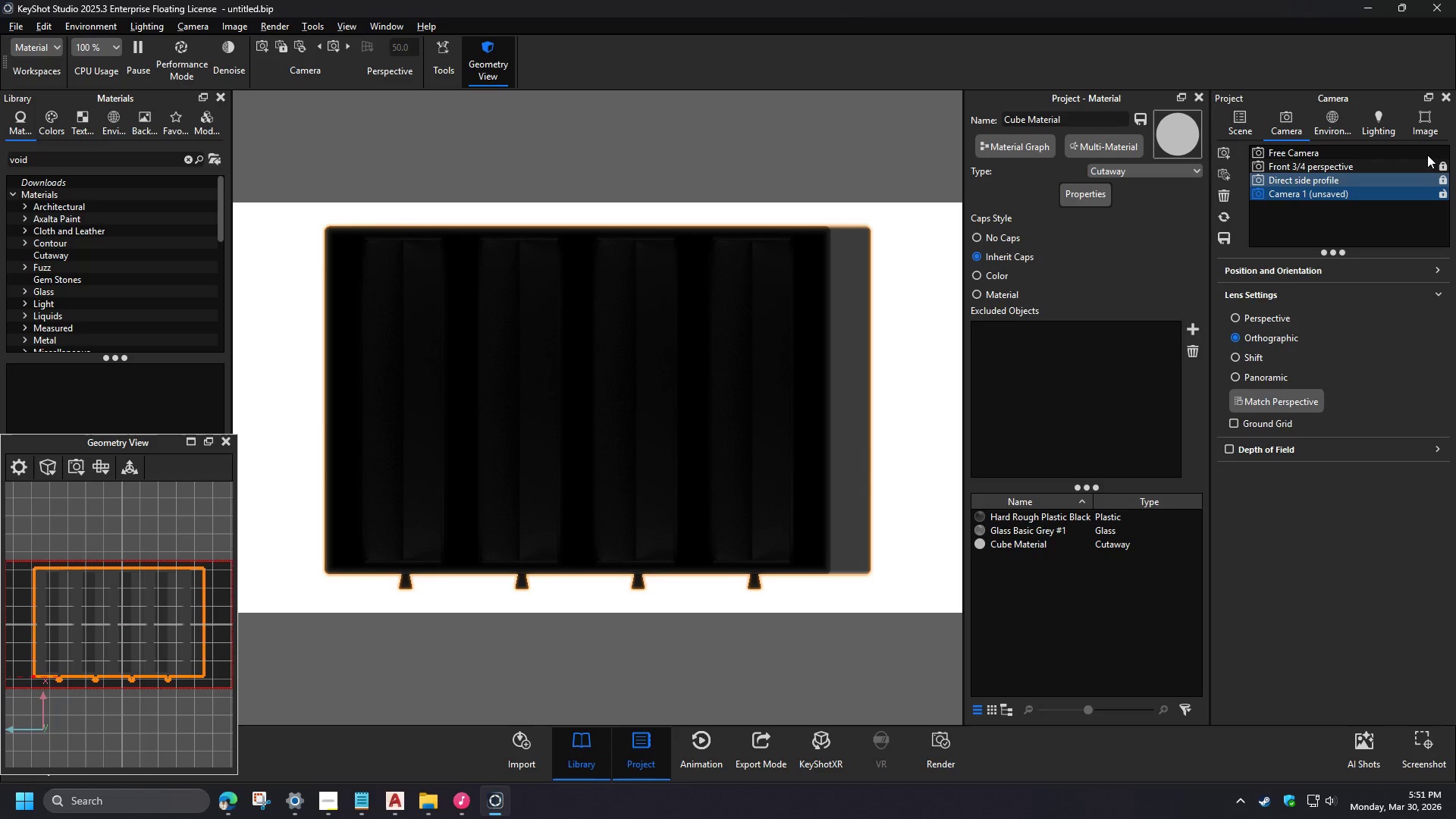 
key(Numpad3)
 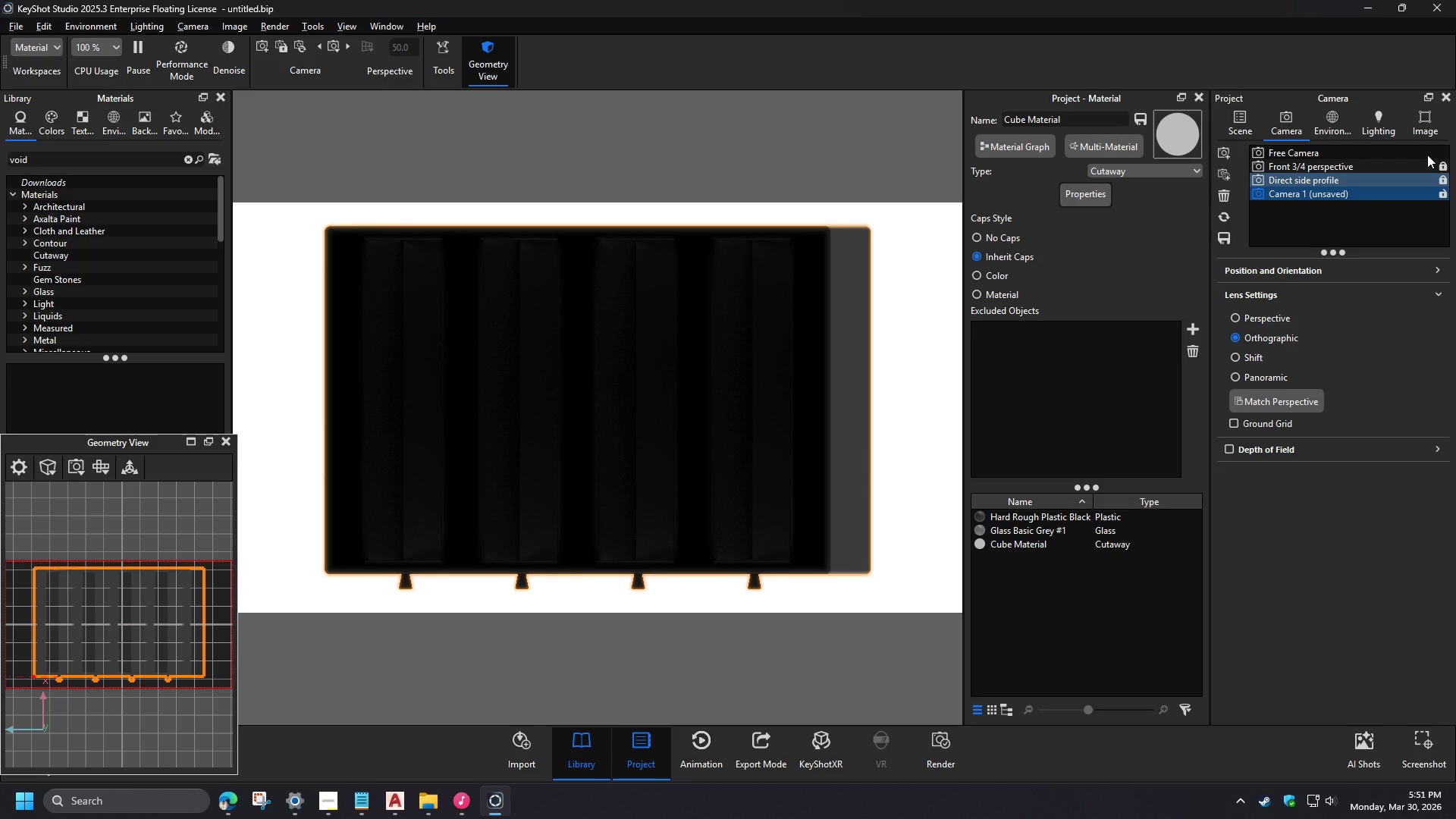 
key(Numpad0)
 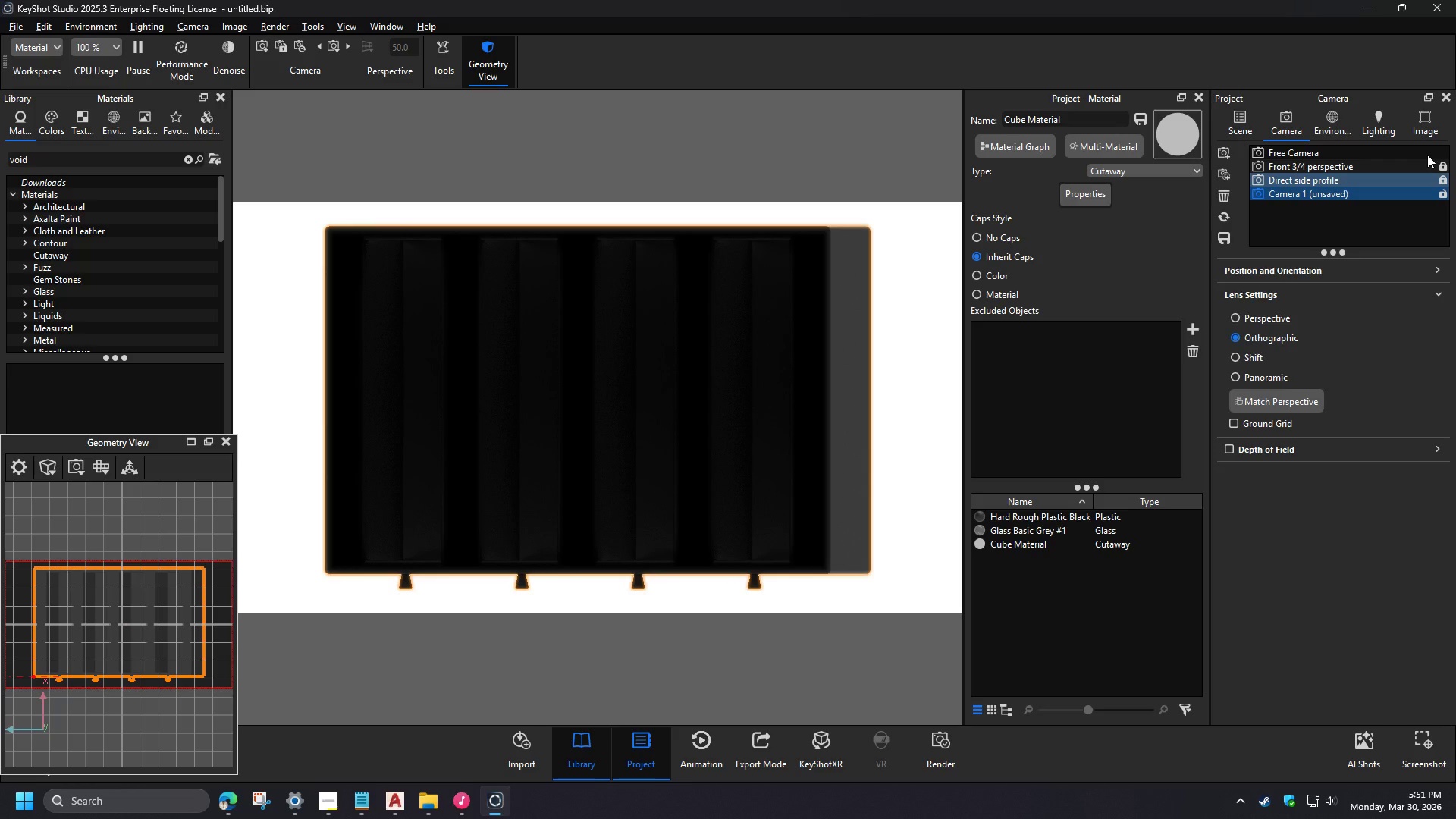 
key(Numpad0)
 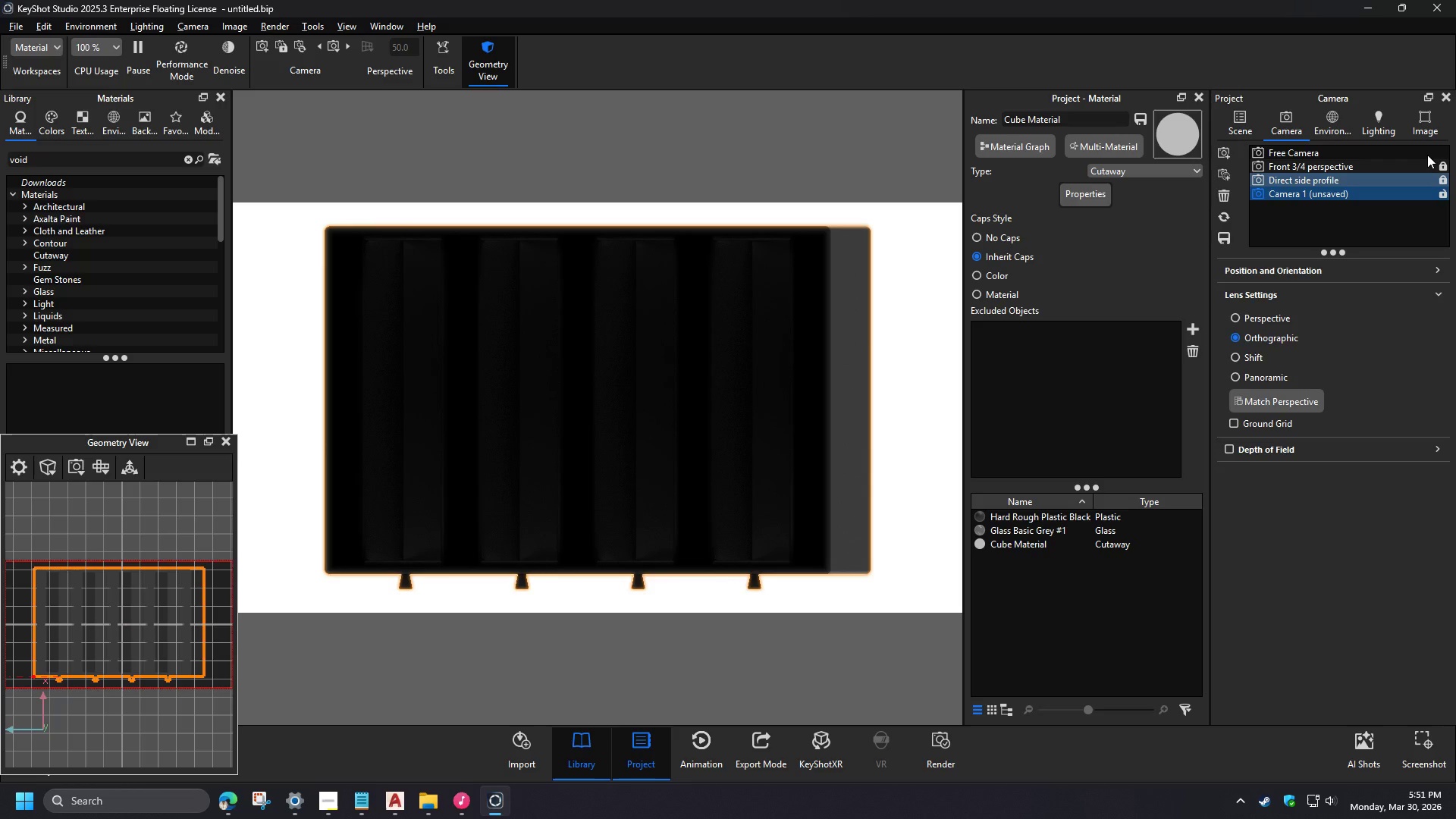 
key(NumpadEnter)
 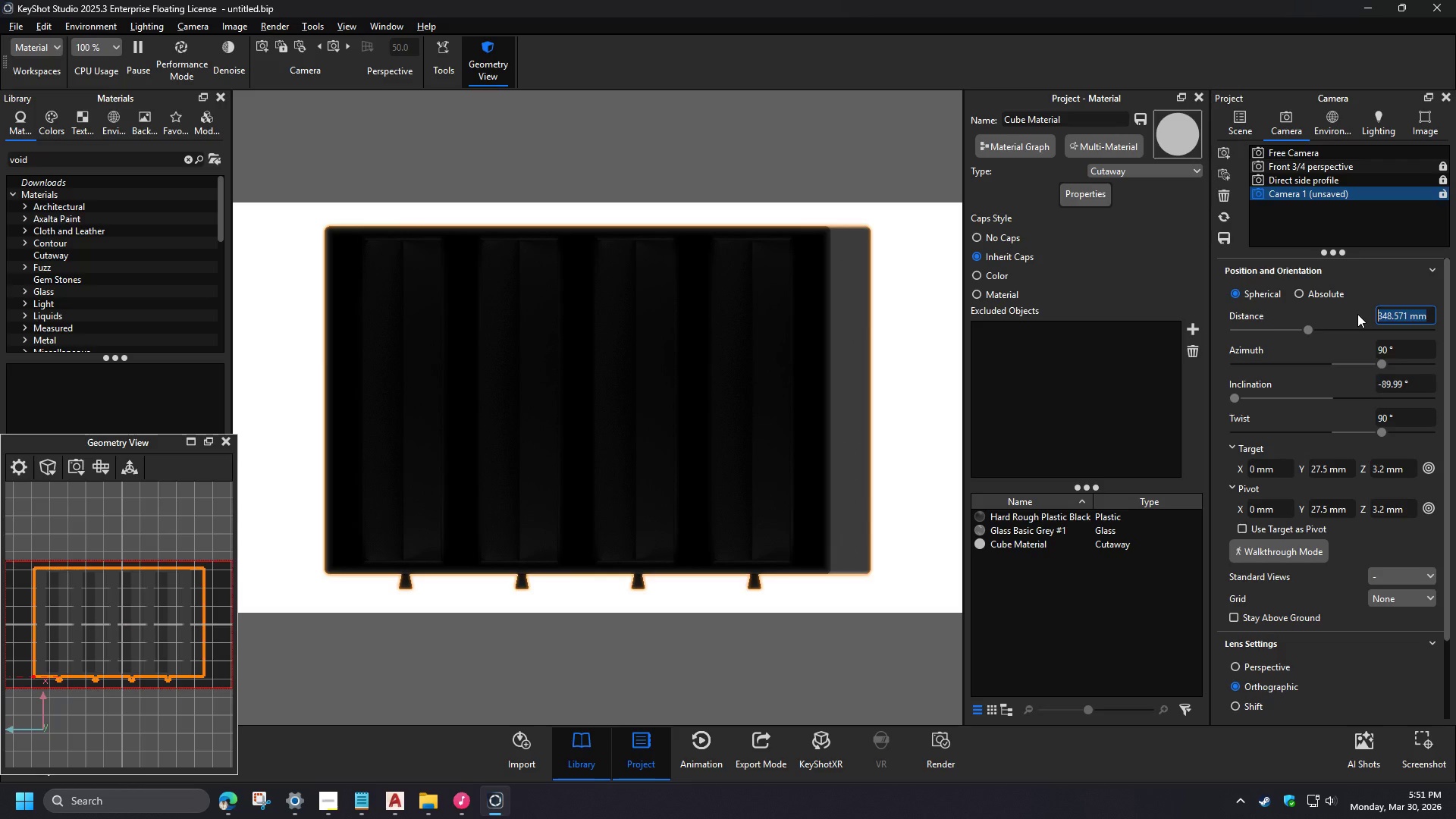 
left_click_drag(start_coordinate=[1296, 332], to_coordinate=[1319, 330])
 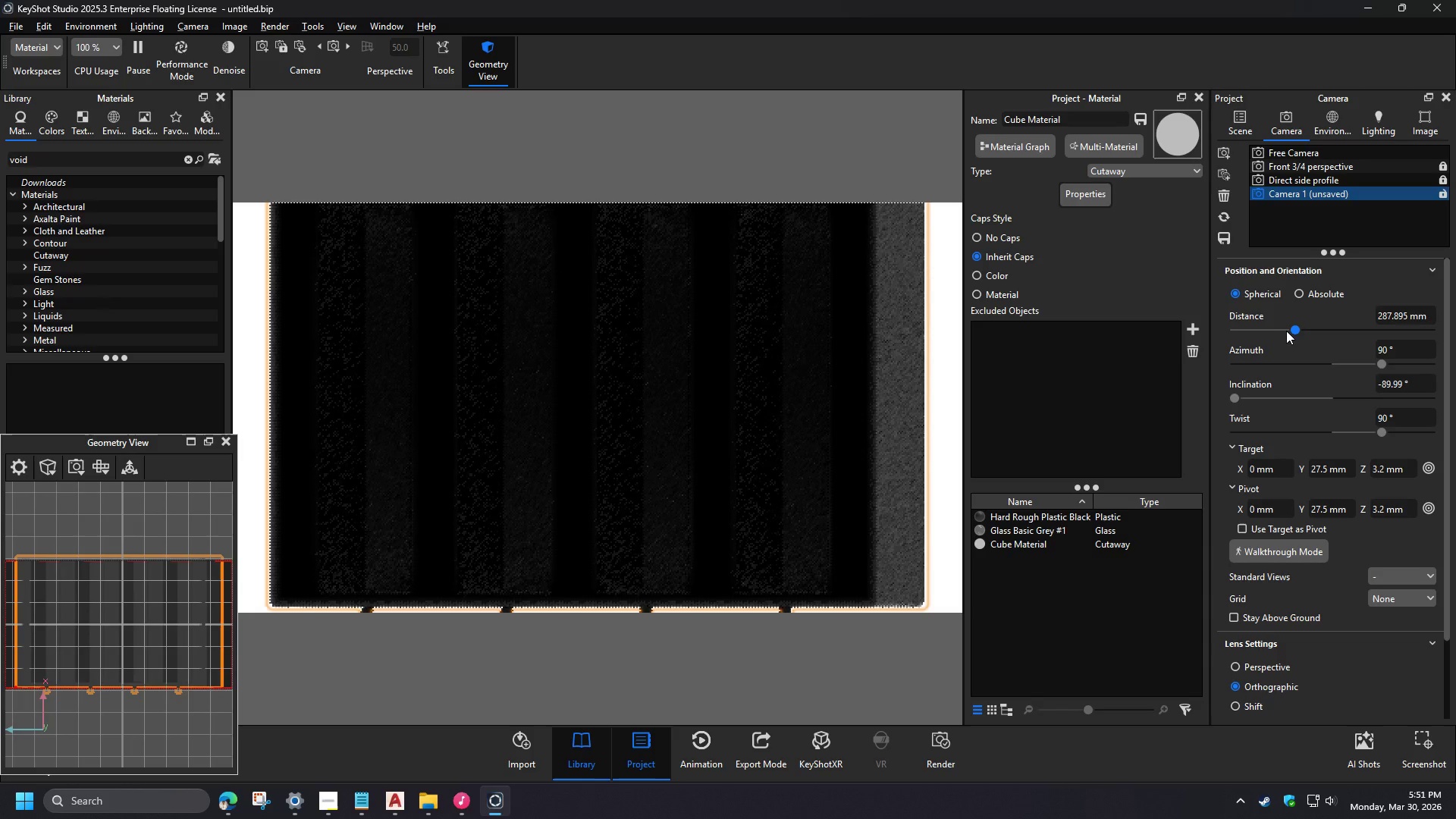 
left_click_drag(start_coordinate=[1429, 316], to_coordinate=[1360, 313])
 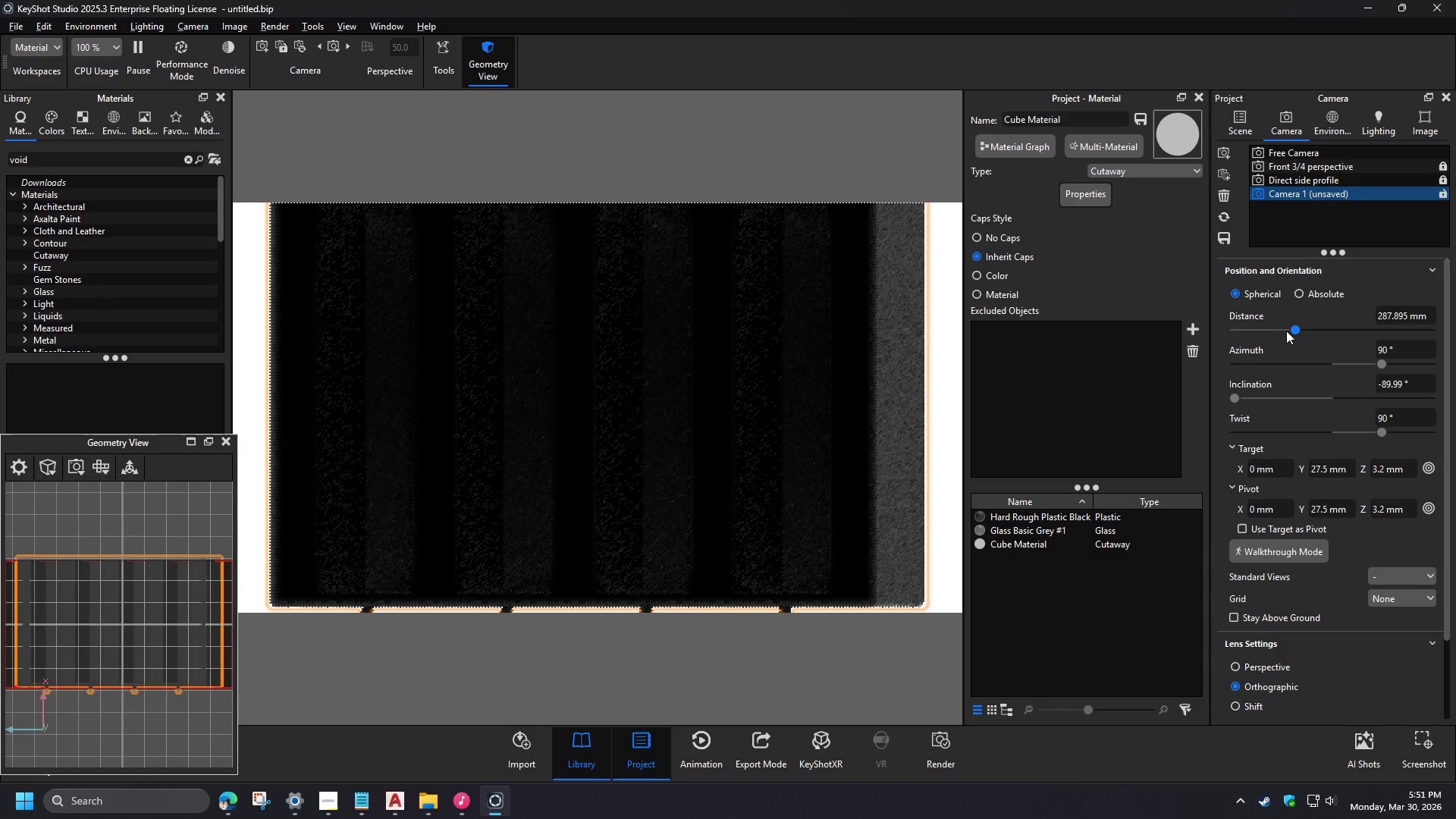 
key(Numpad4)
 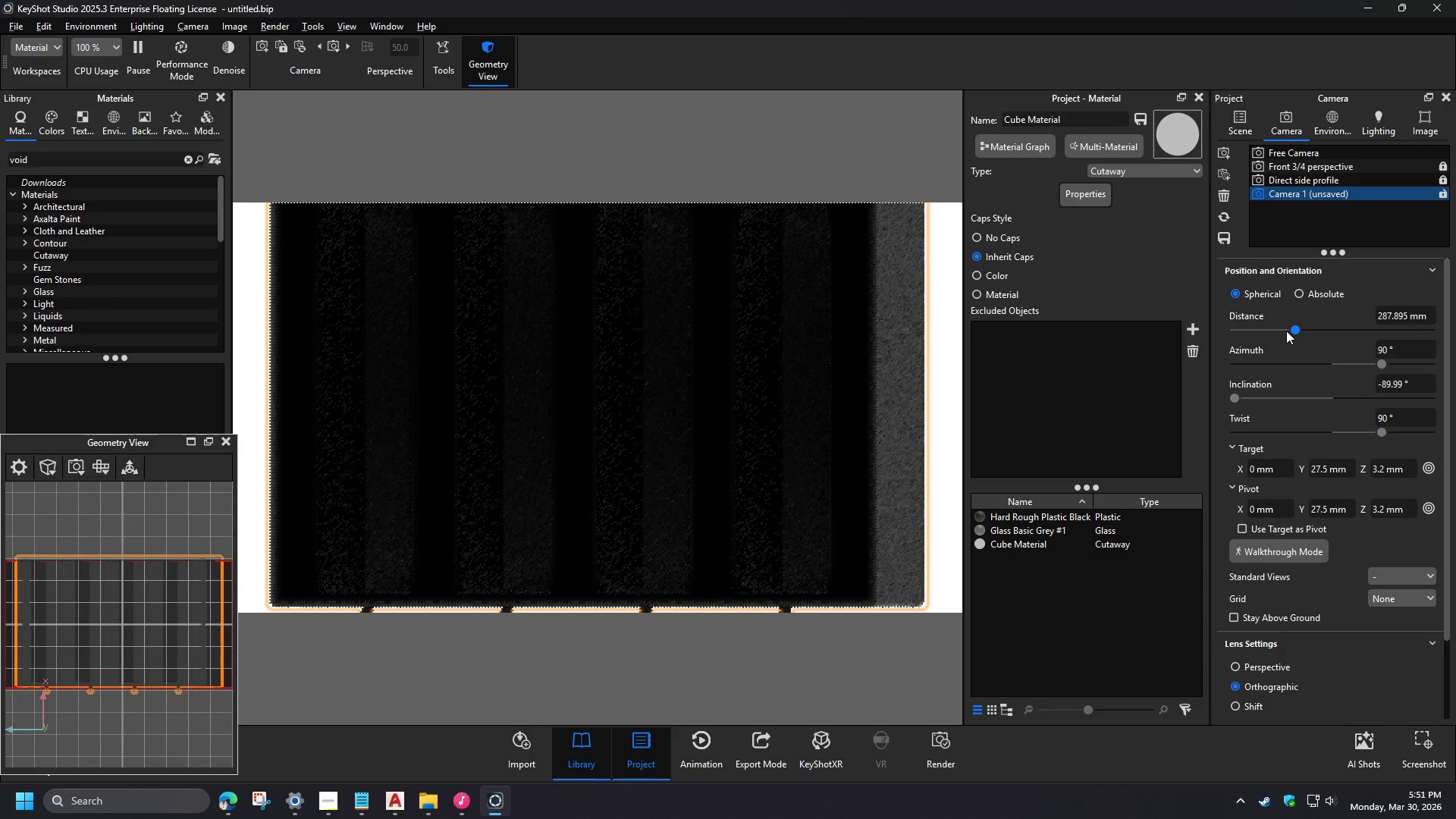 
key(Numpad0)
 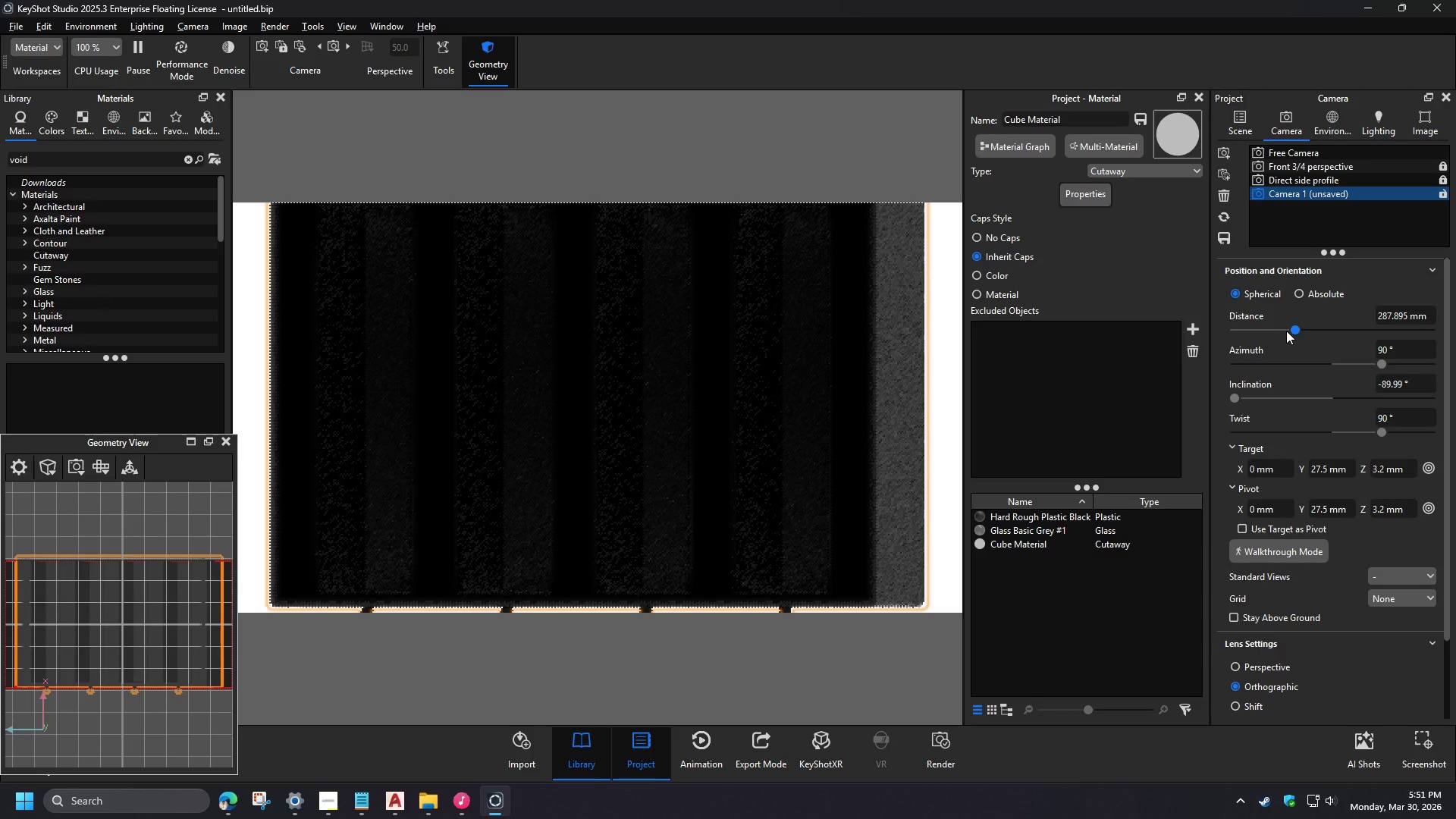 
key(Numpad0)
 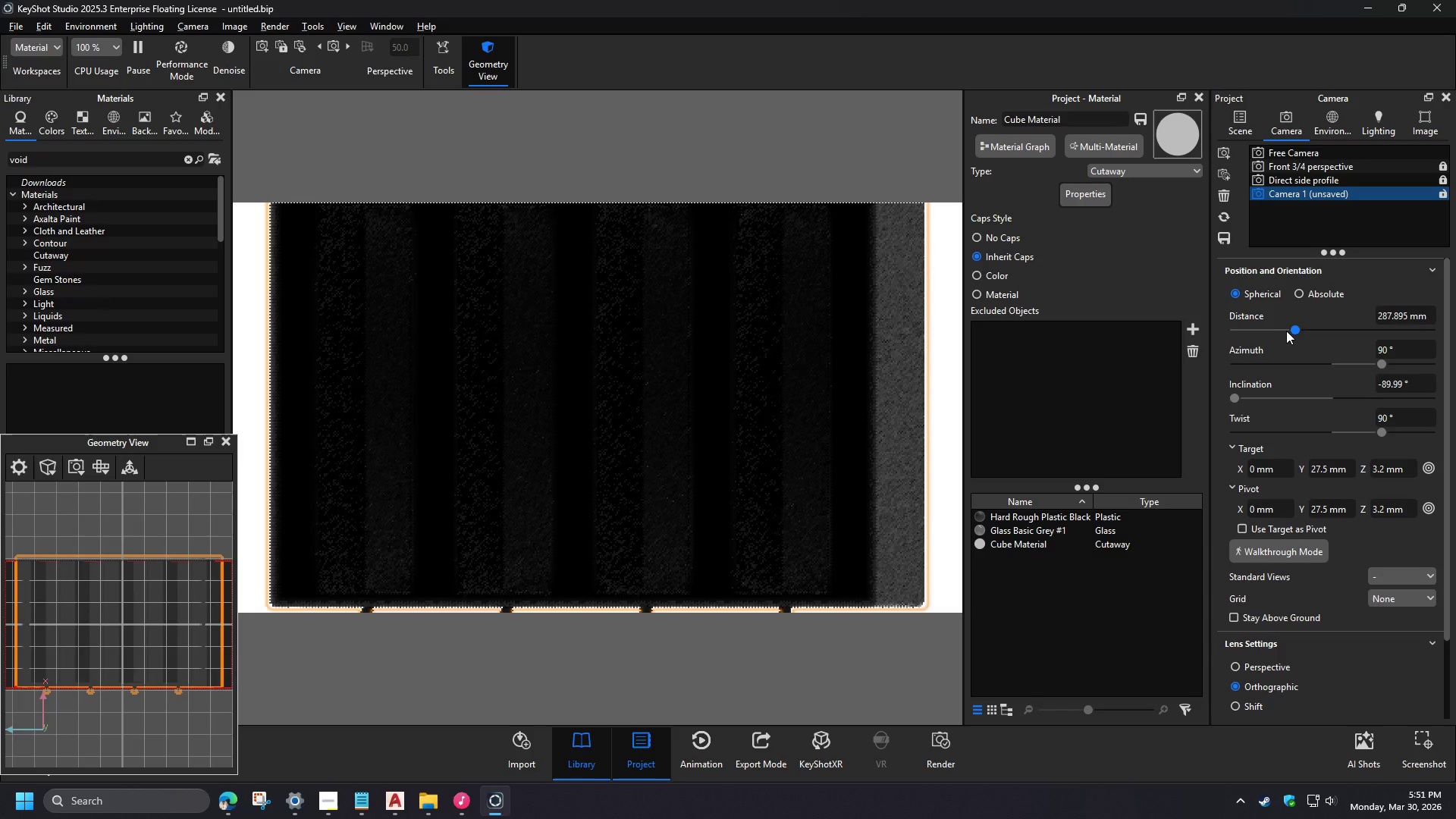 
key(NumpadEnter)
 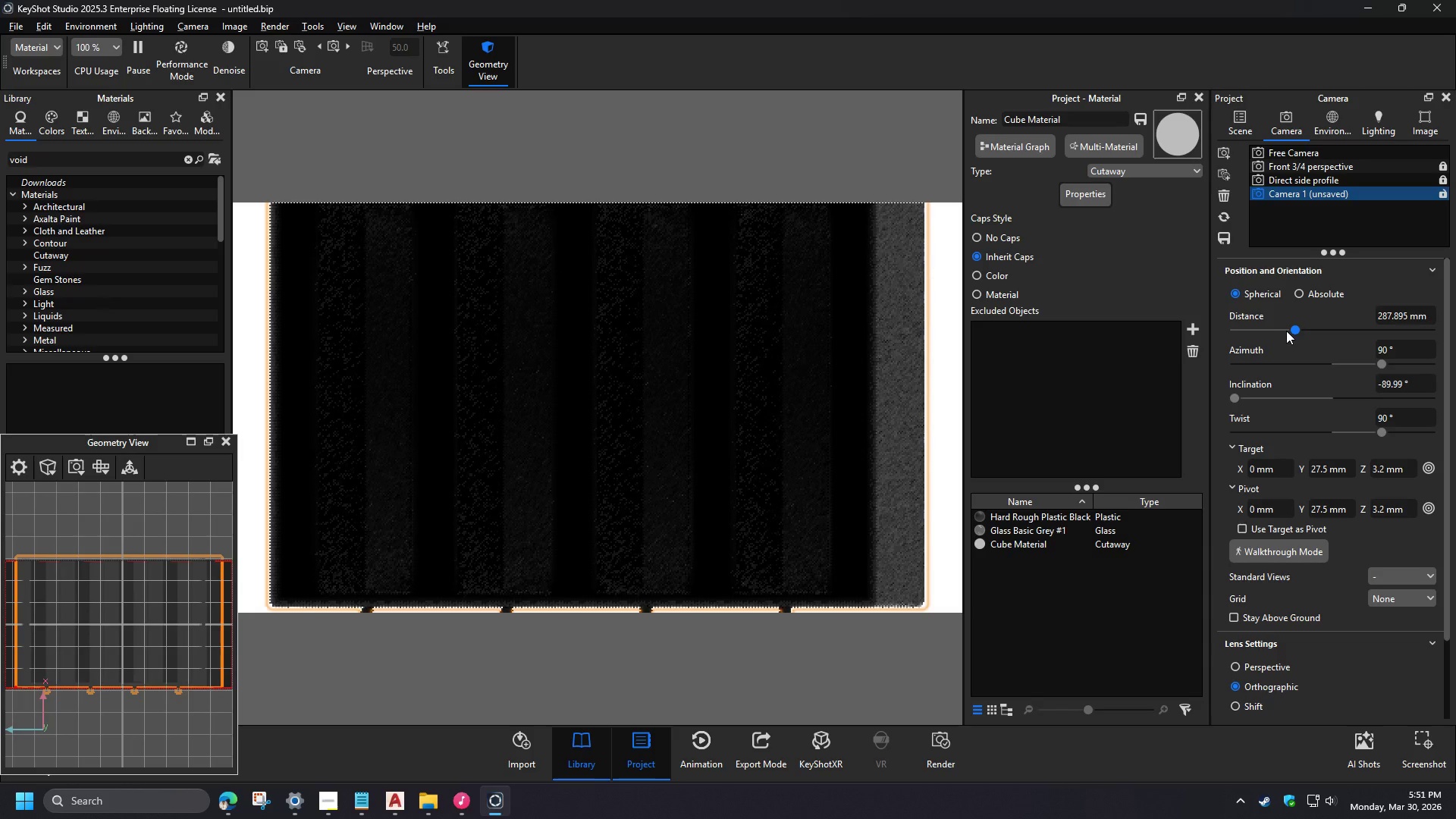 
wait(9.22)
 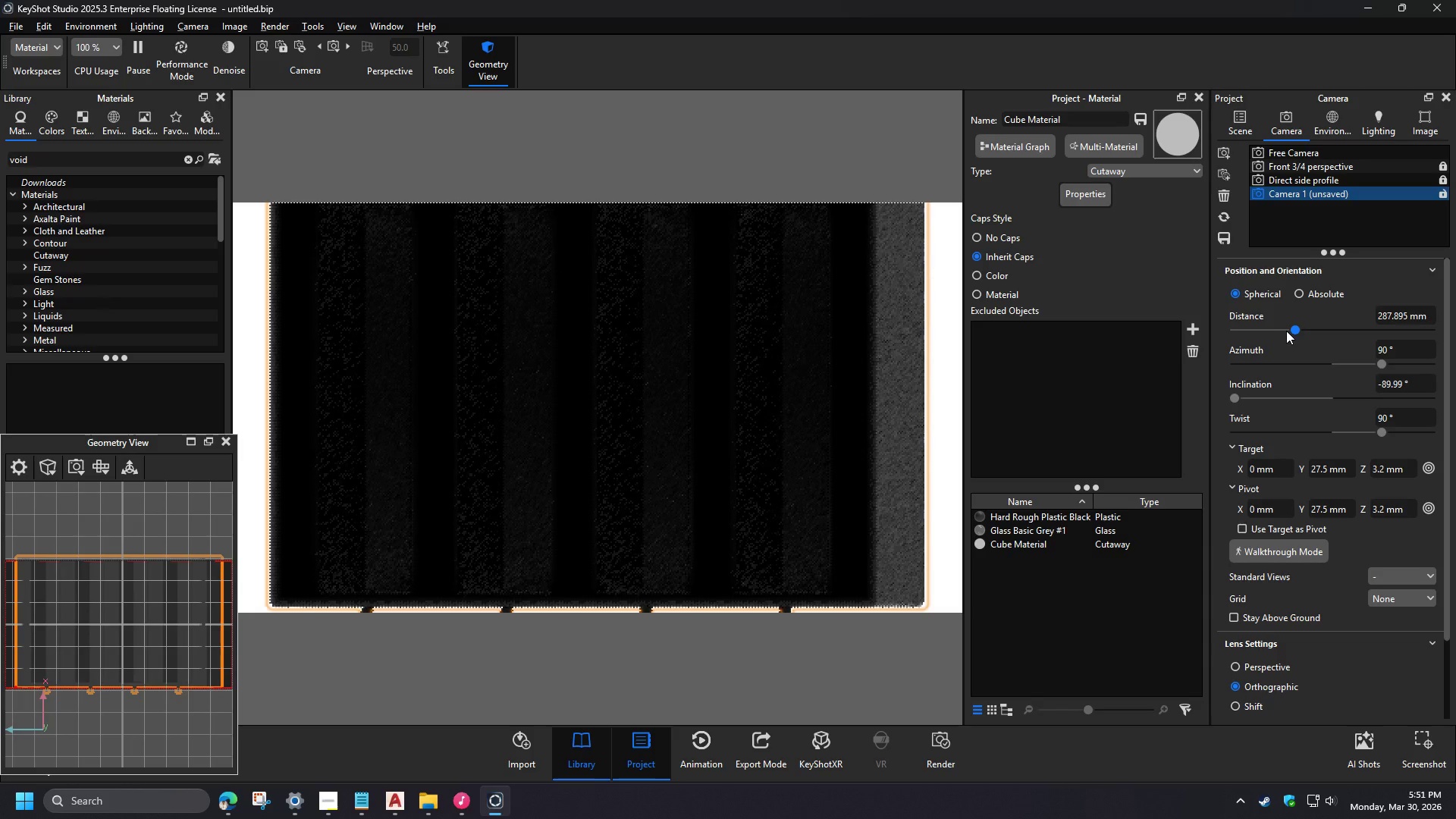 
left_click([315, 809])